 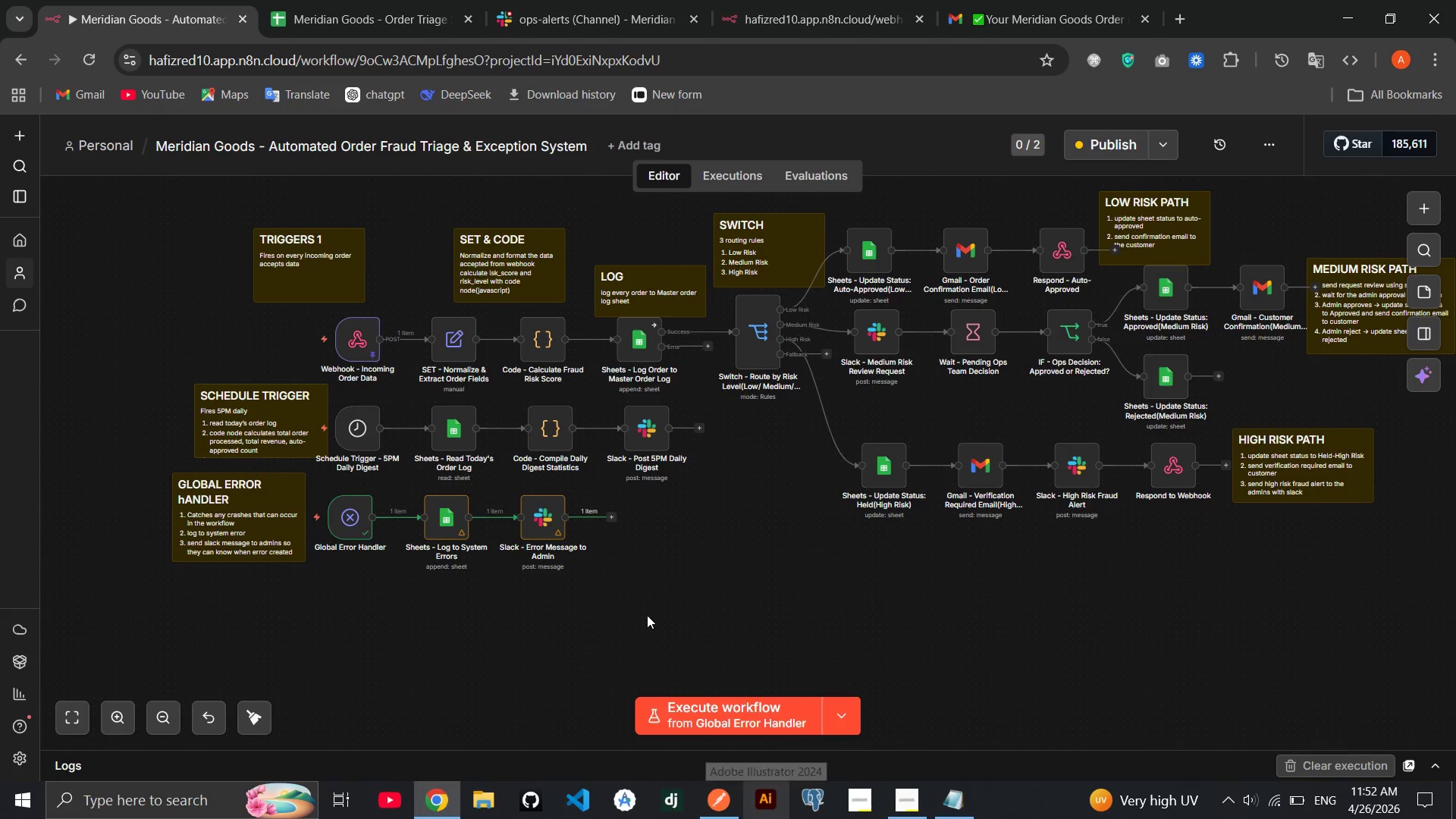 
double_click([193, 499])
 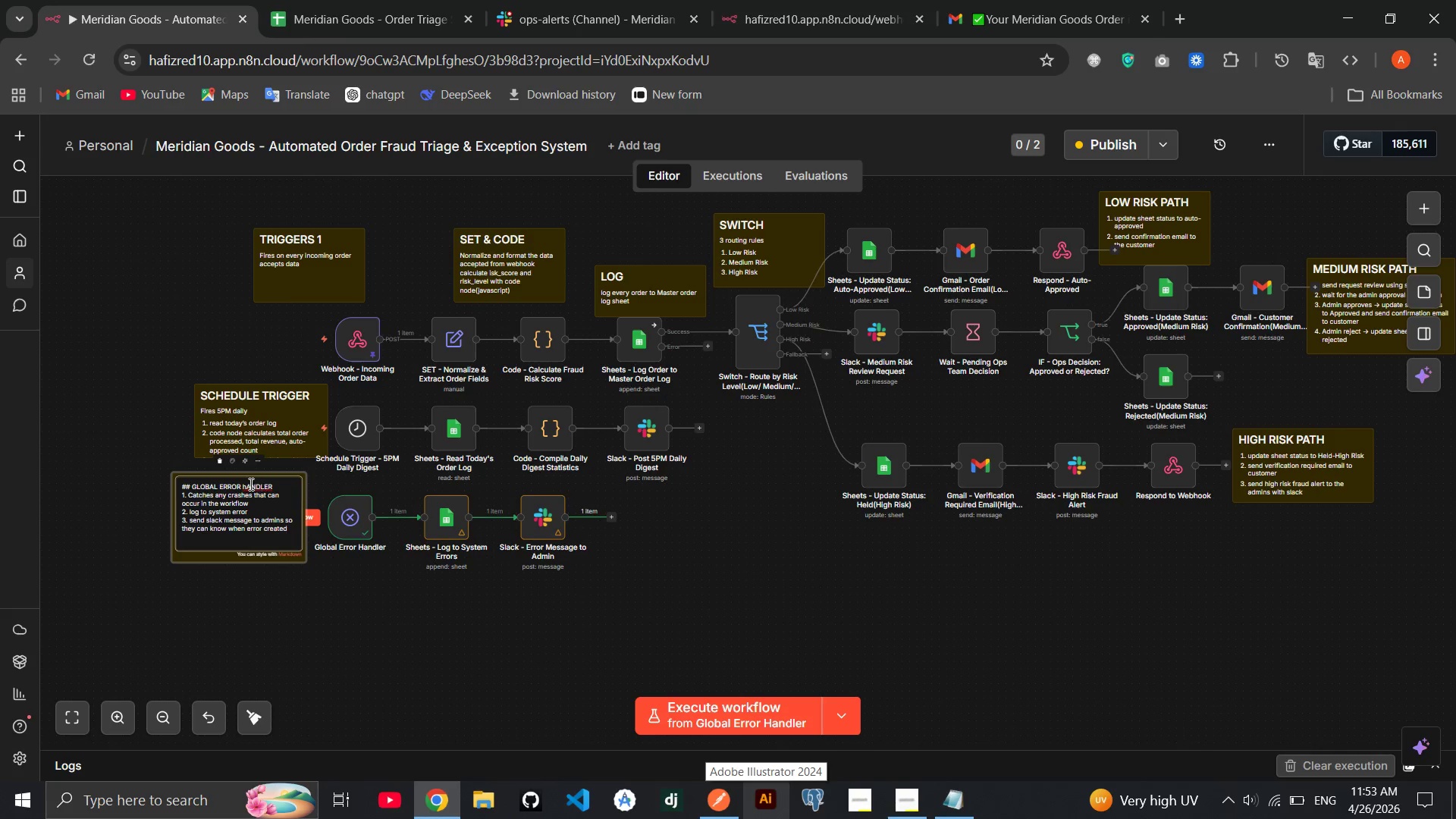 
left_click([246, 484])
 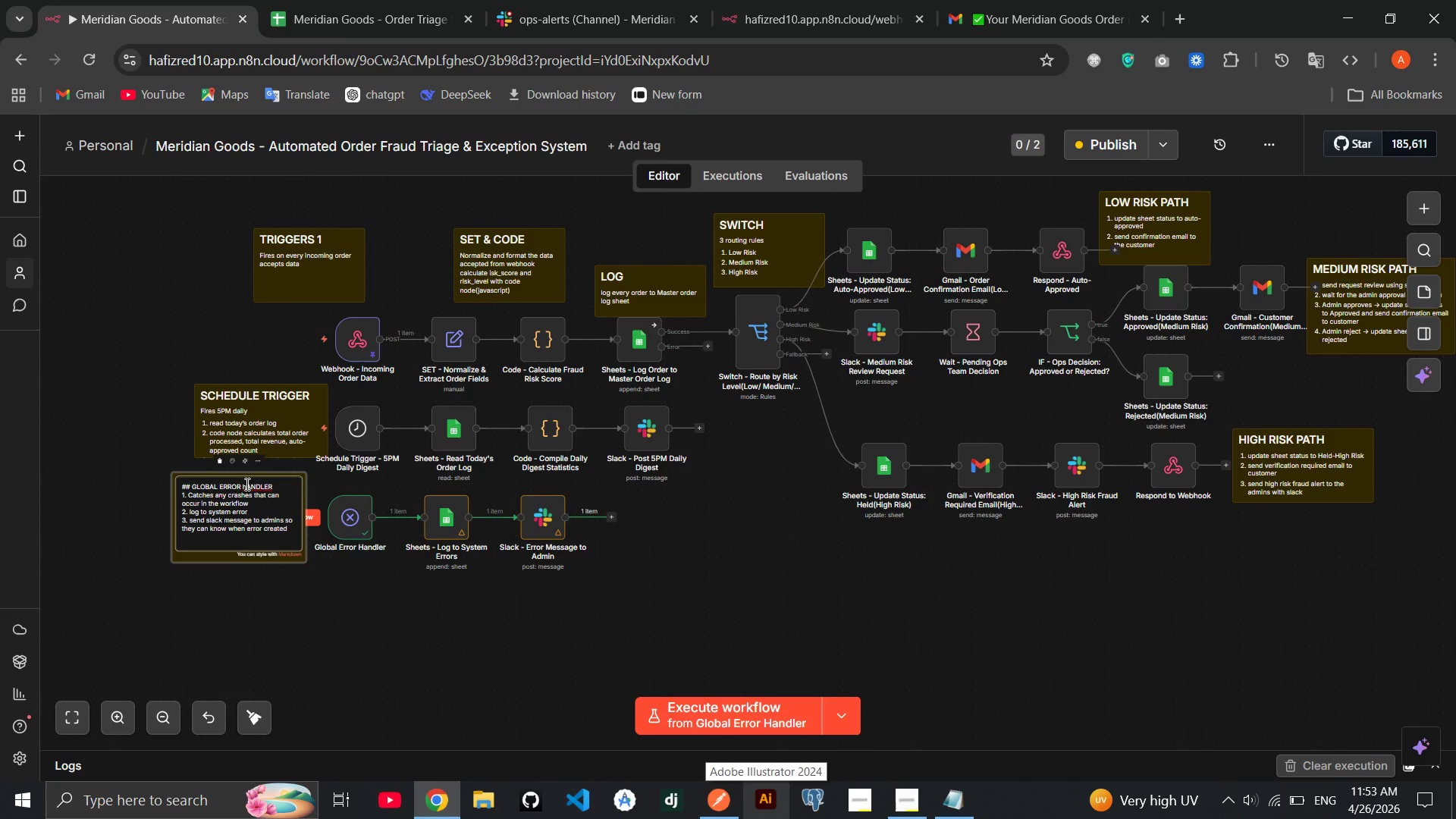 
key(Backspace)
 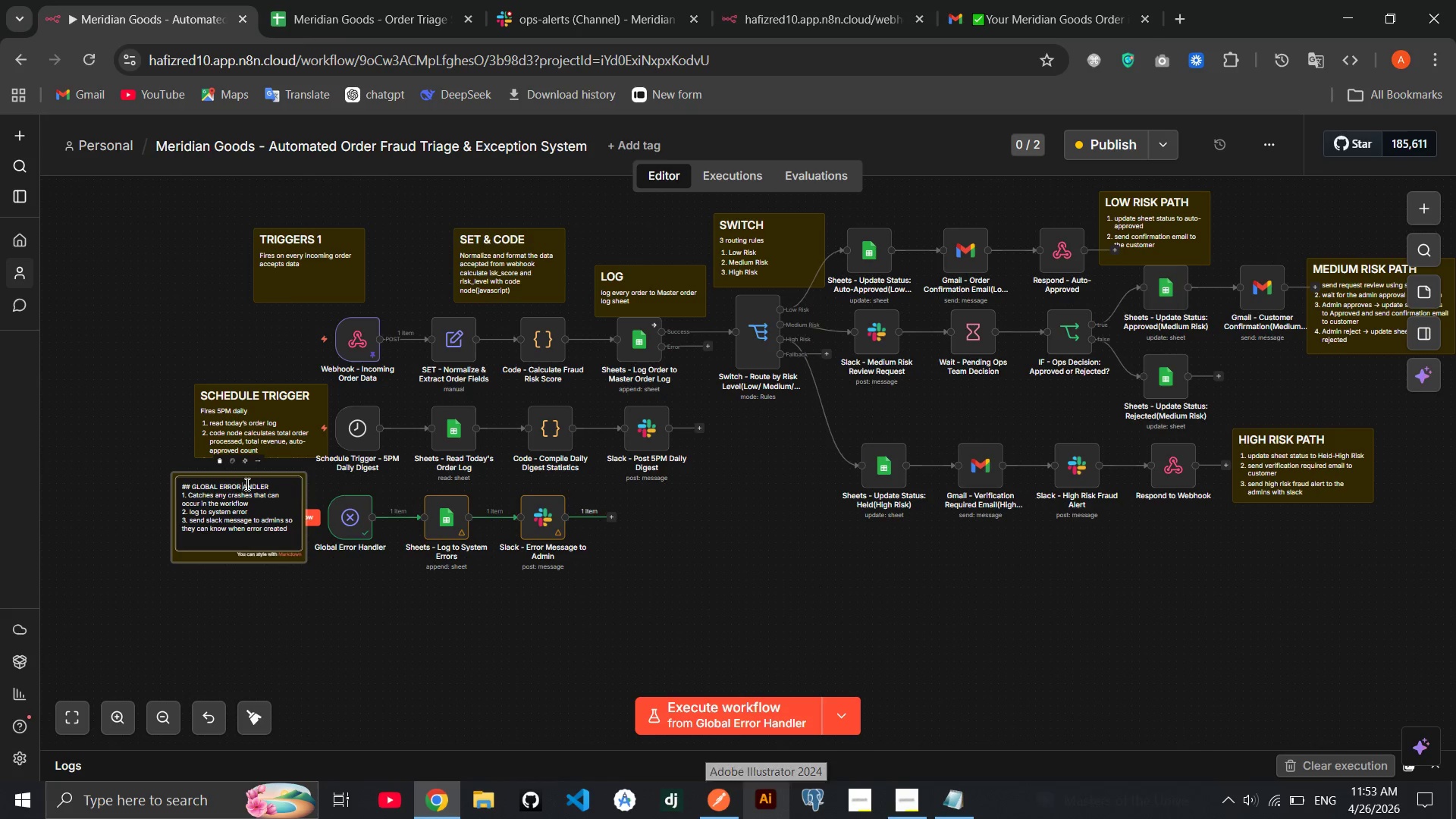 
key(CapsLock)
 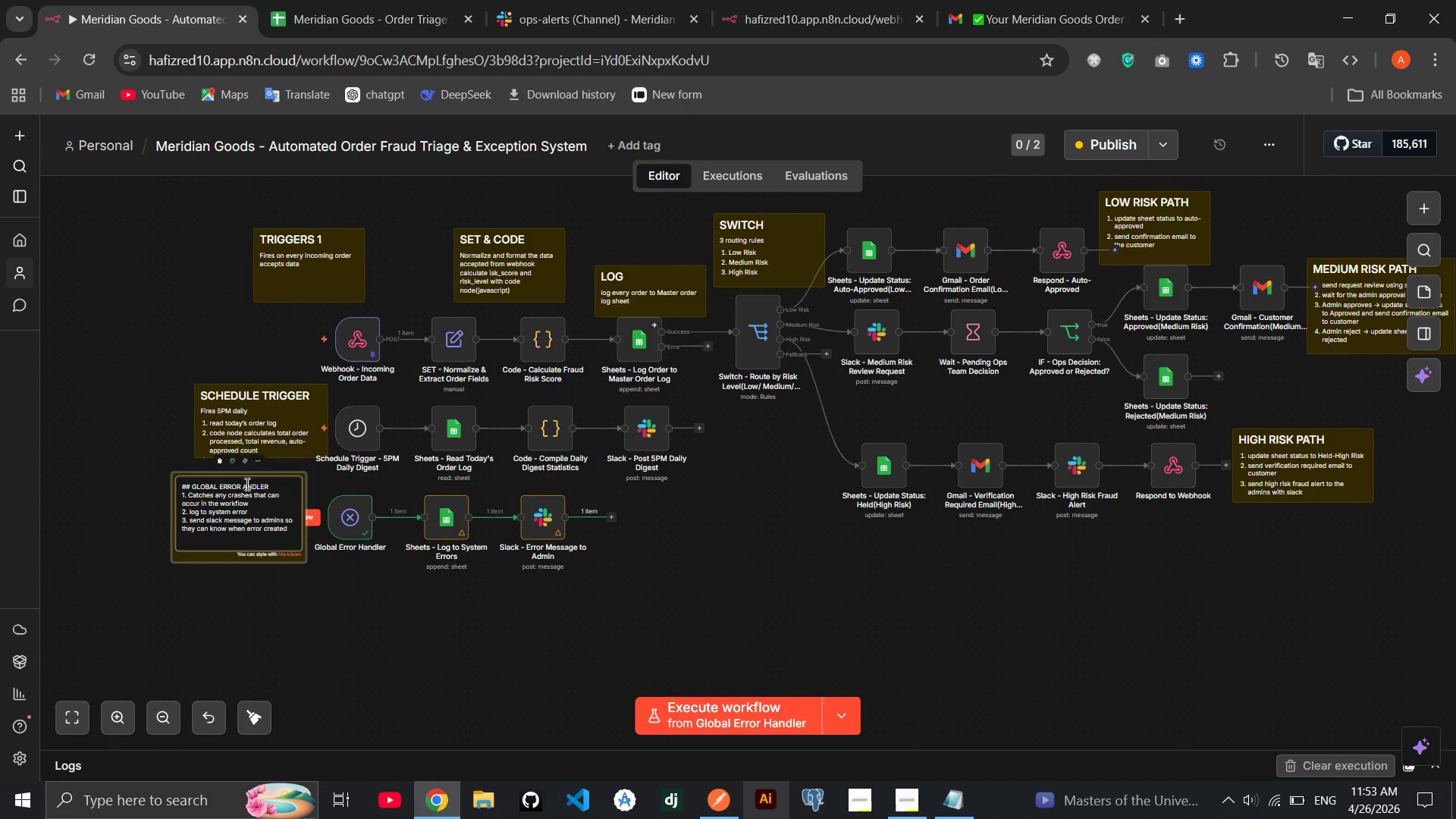 
key(H)
 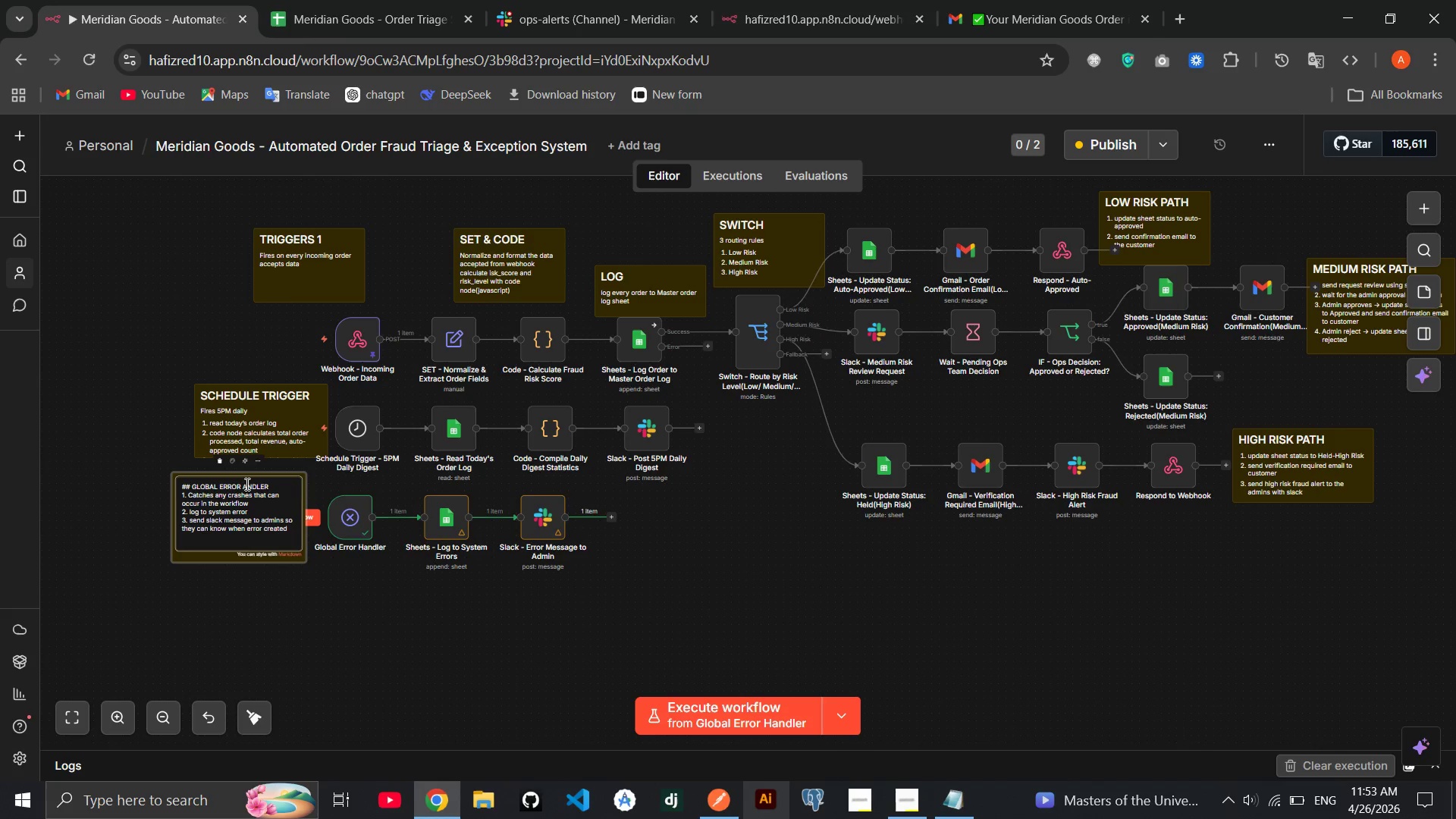 
key(CapsLock)
 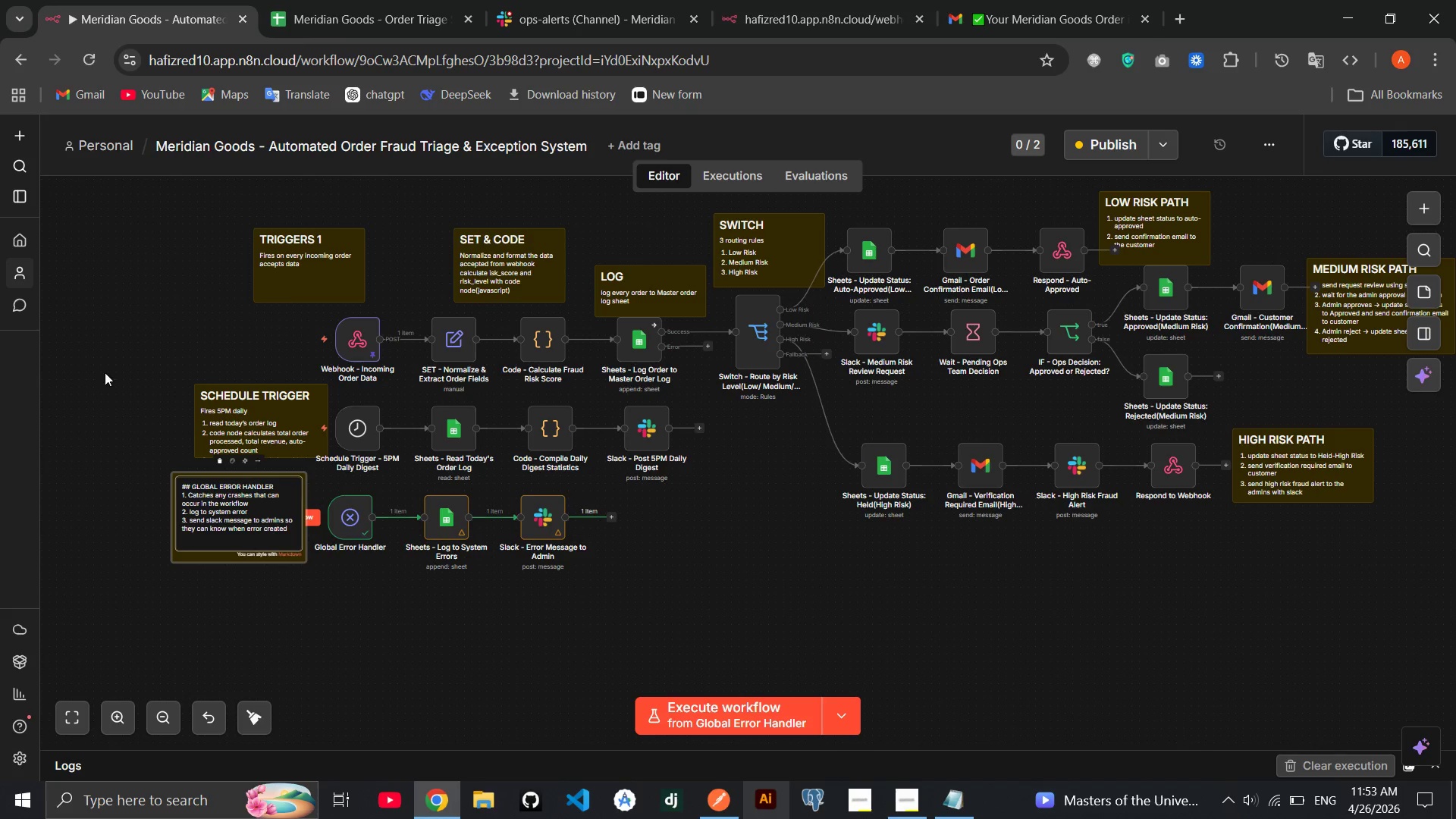 
left_click([93, 353])
 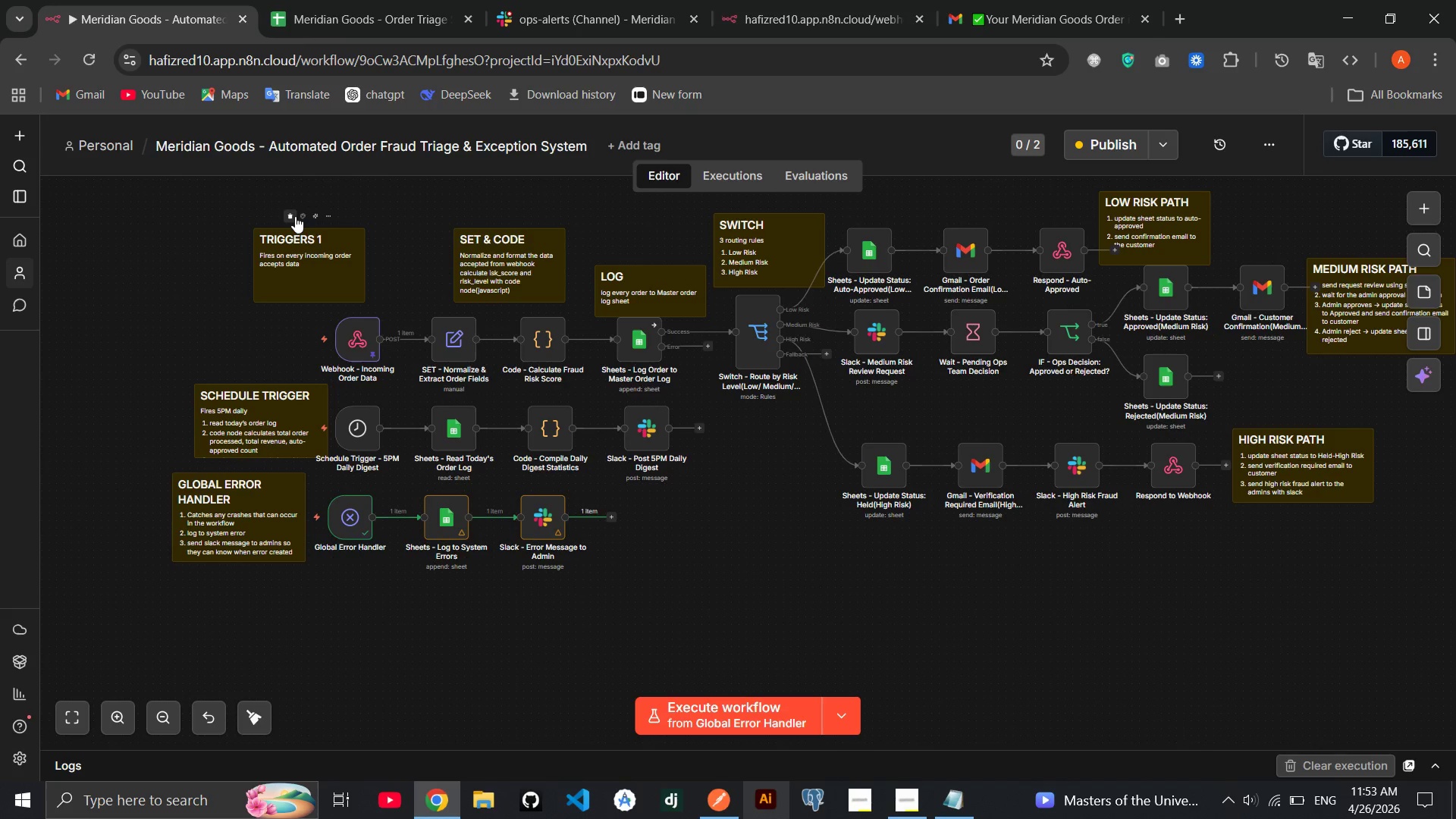 
left_click([299, 217])
 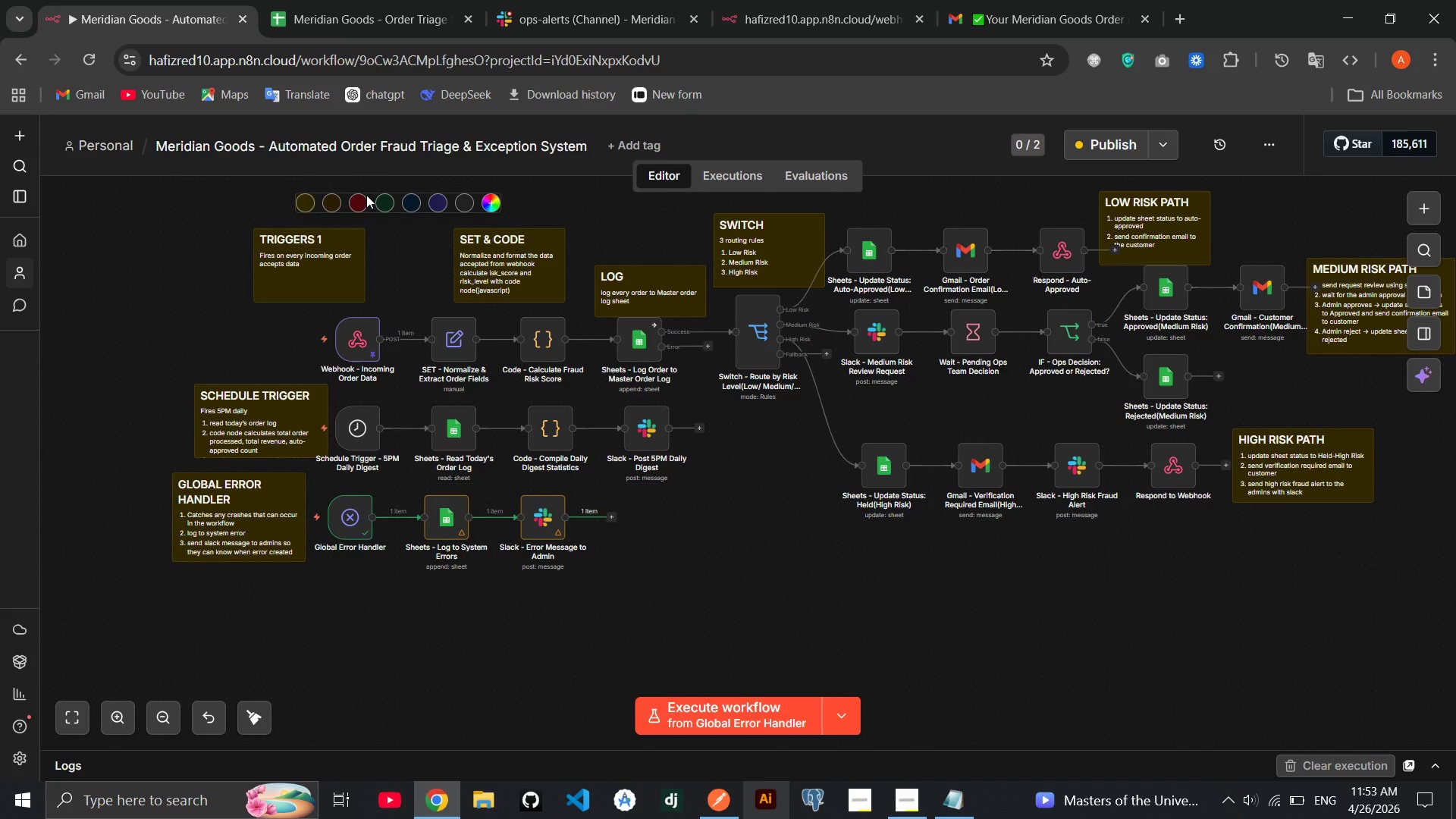 
left_click([366, 196])
 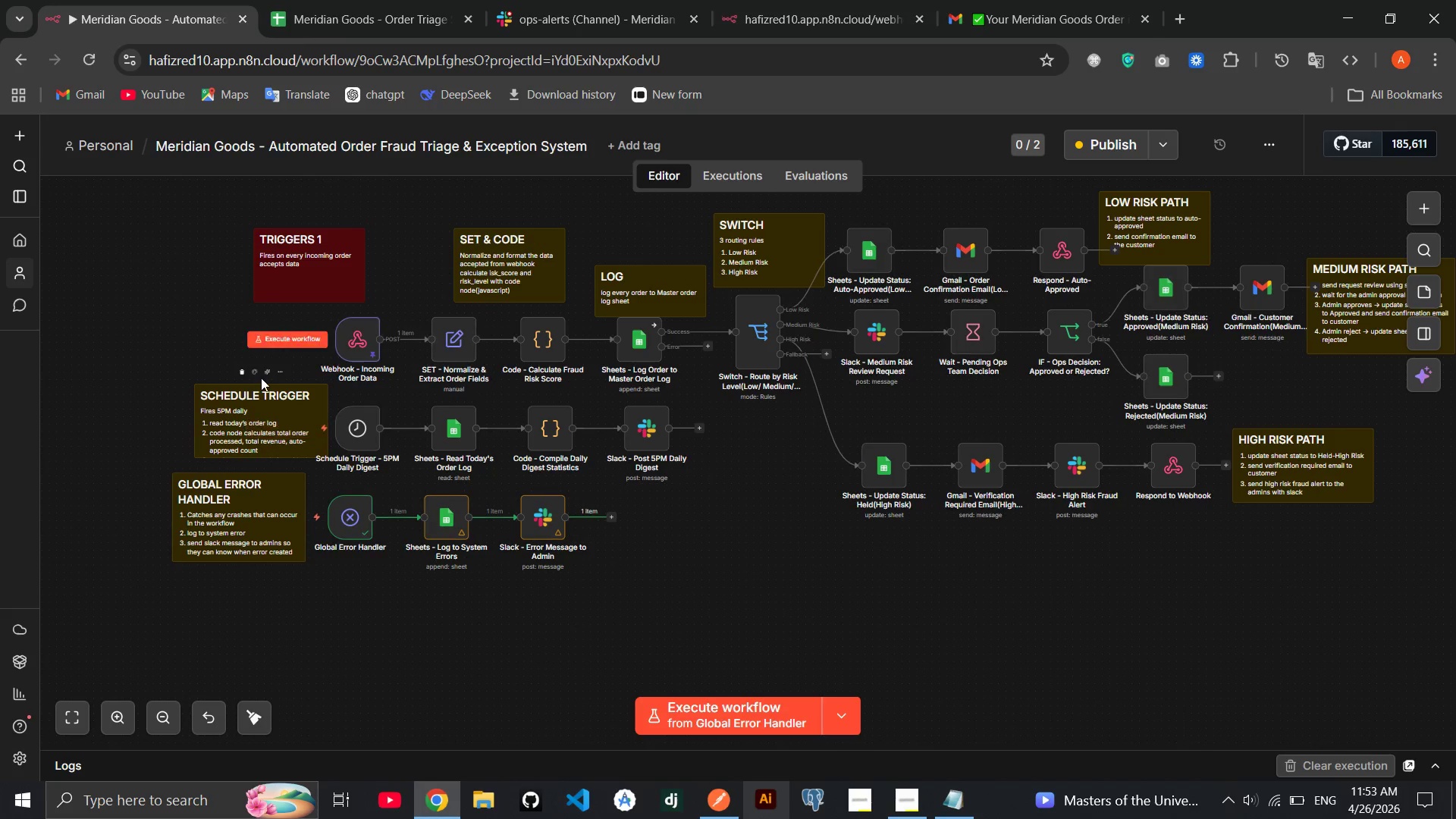 
left_click([256, 377])
 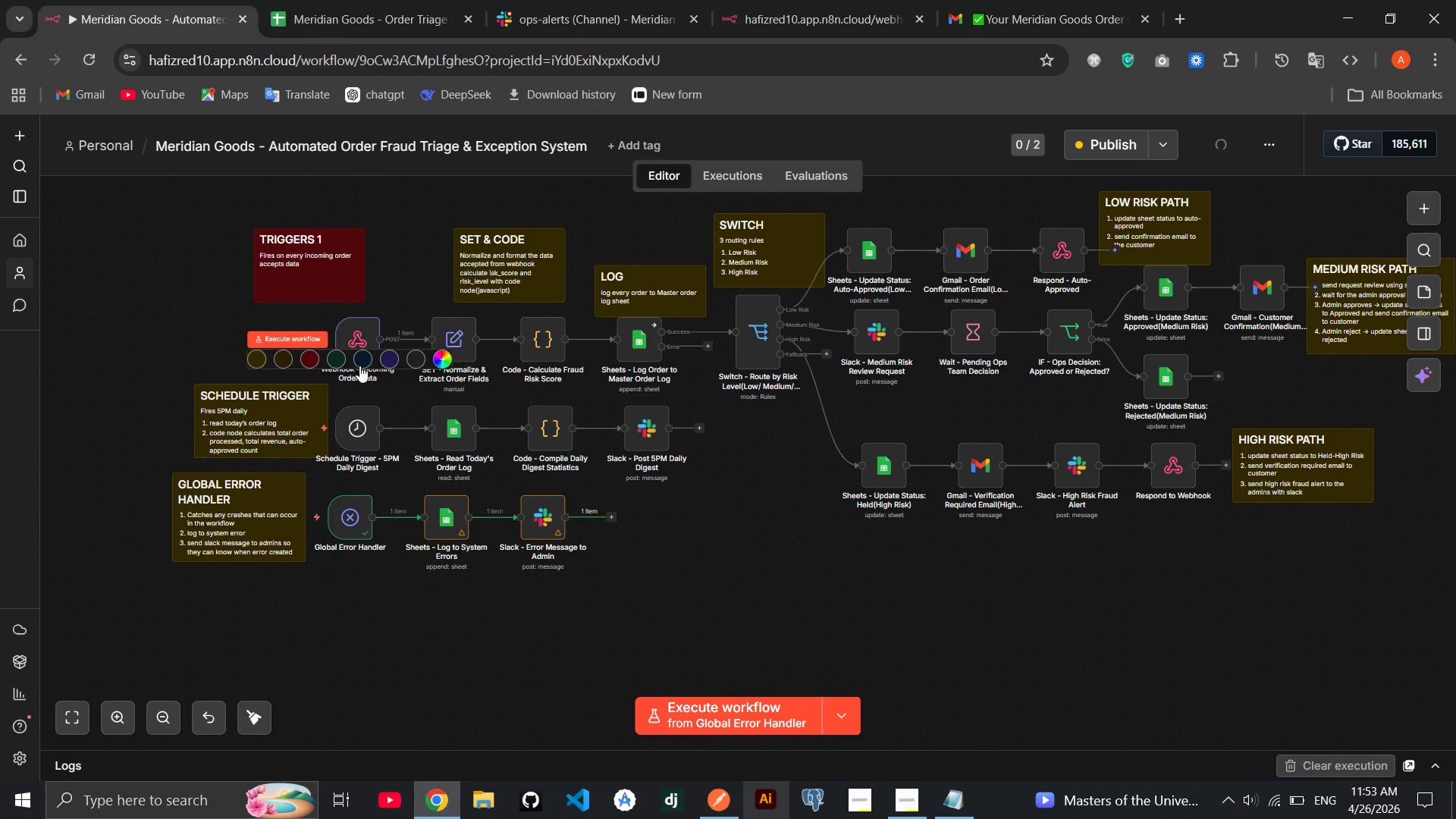 
left_click([363, 366])
 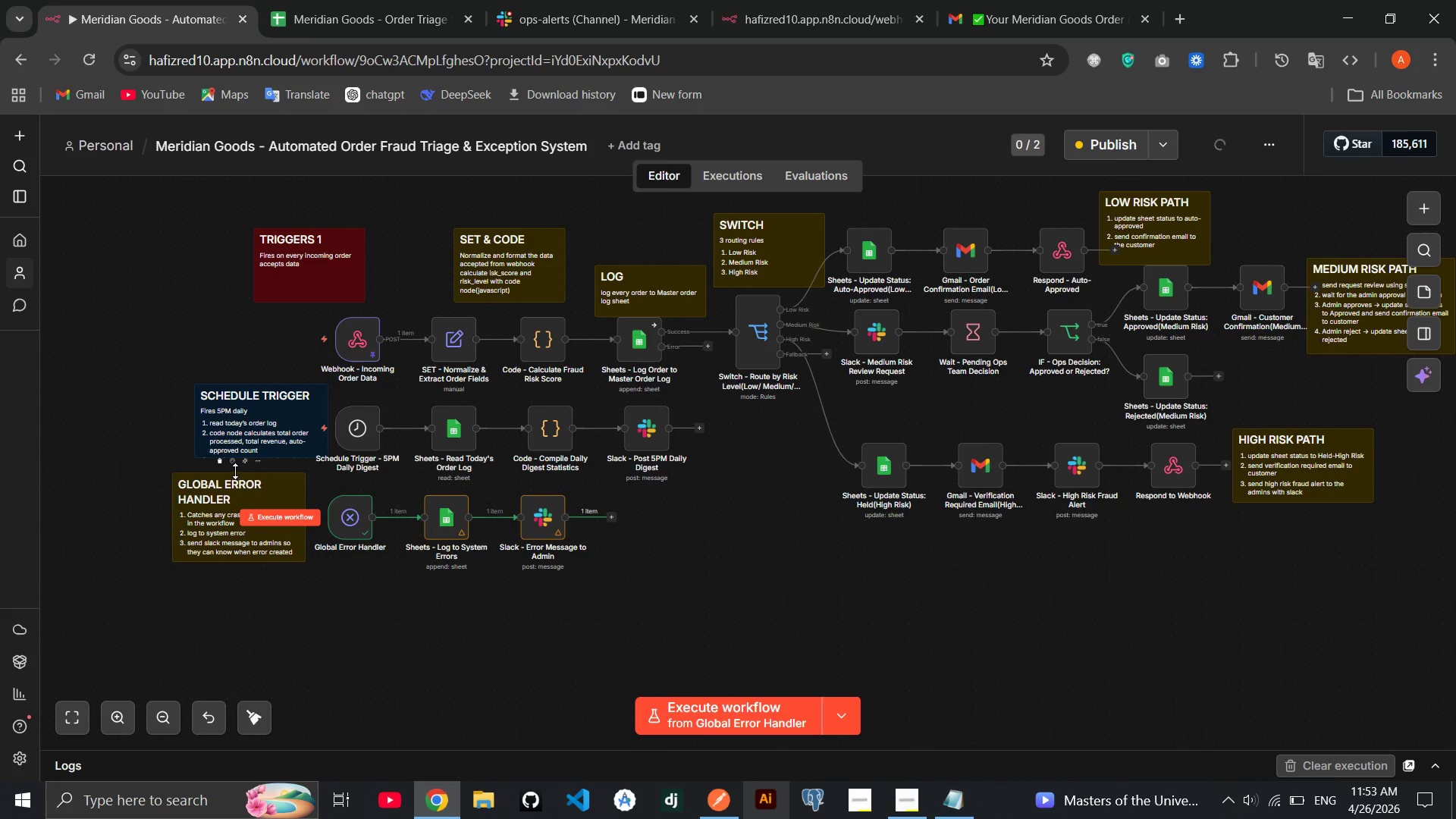 
left_click([233, 466])
 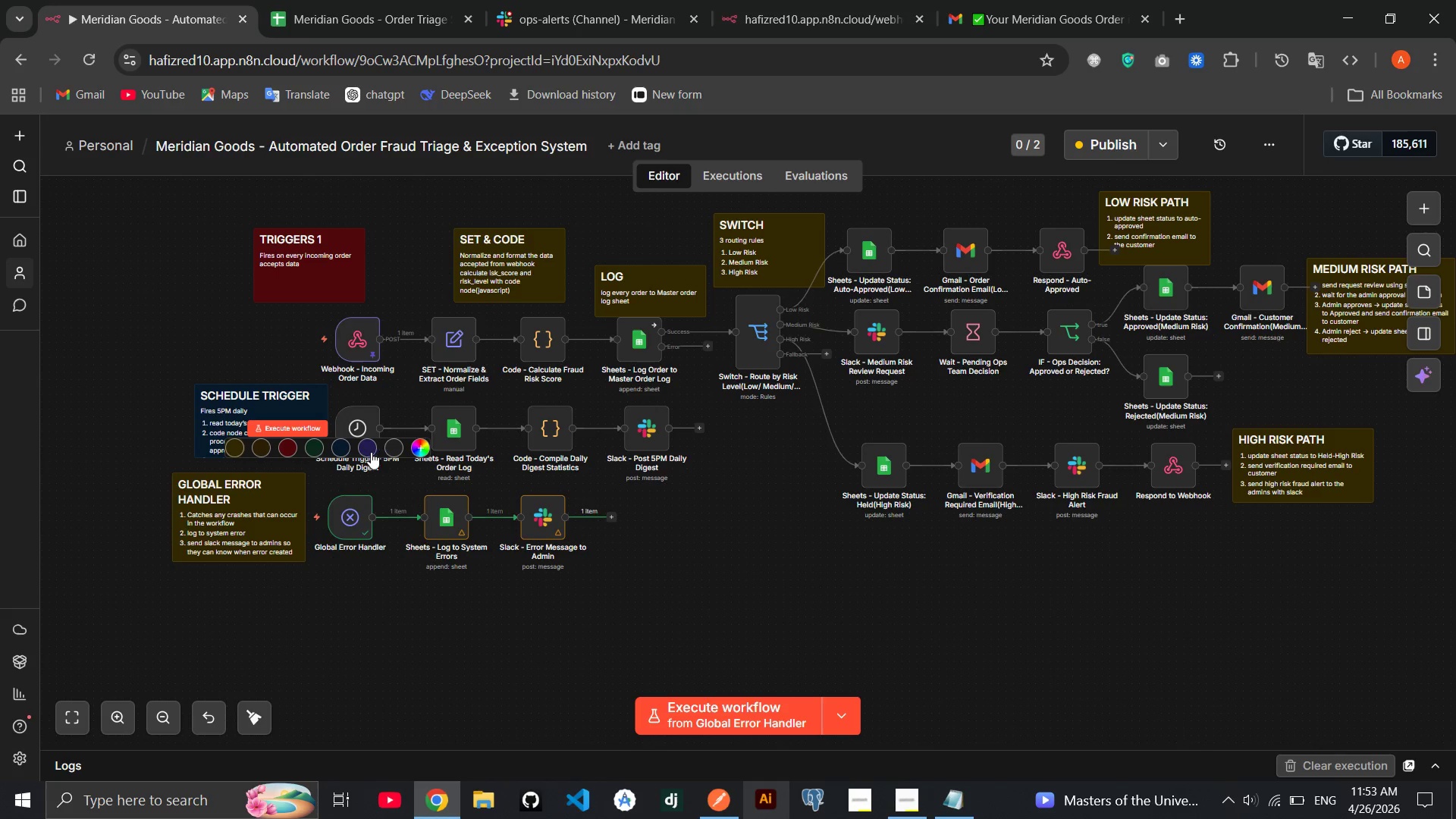 
left_click([372, 452])
 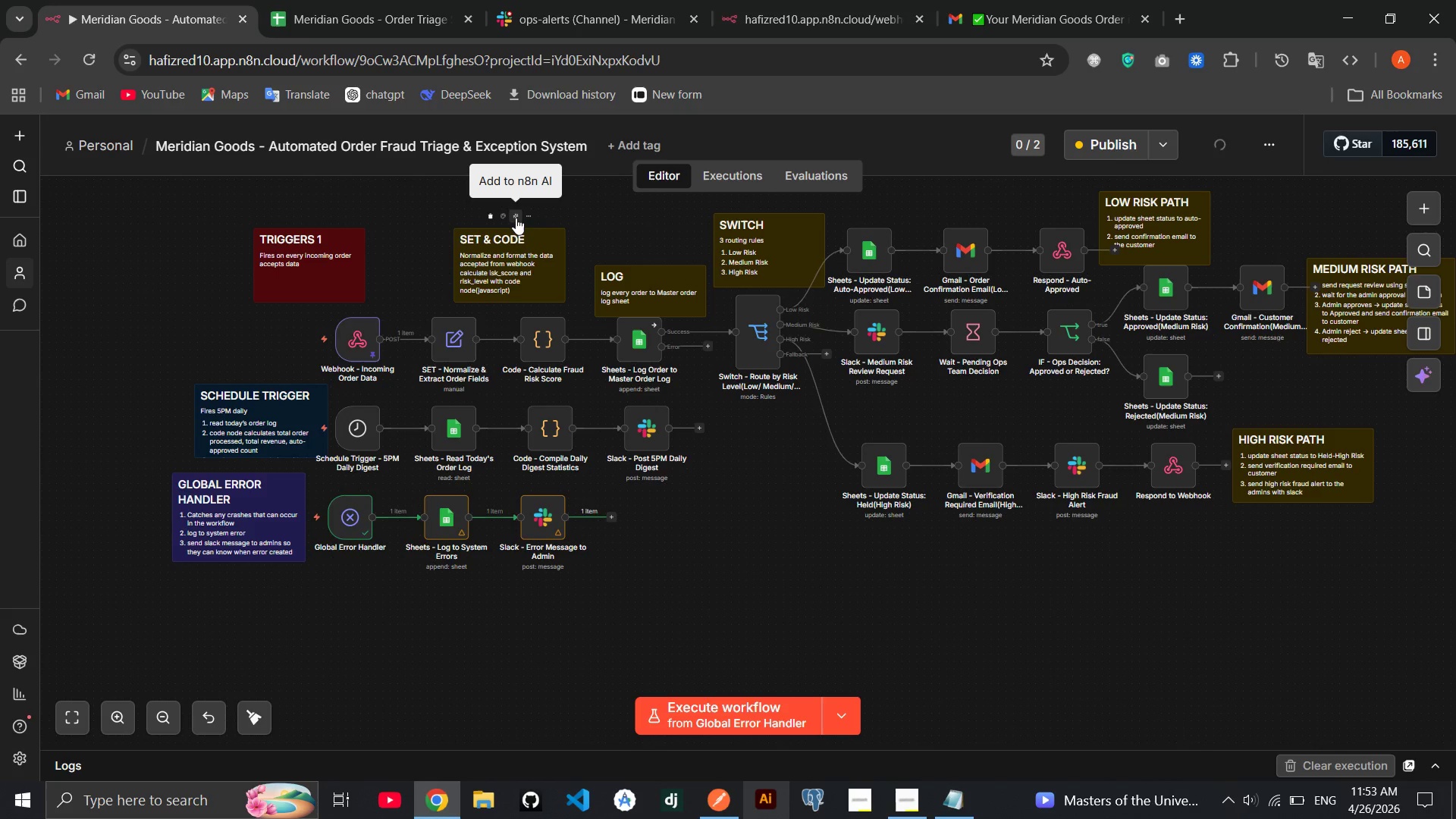 
left_click([505, 215])
 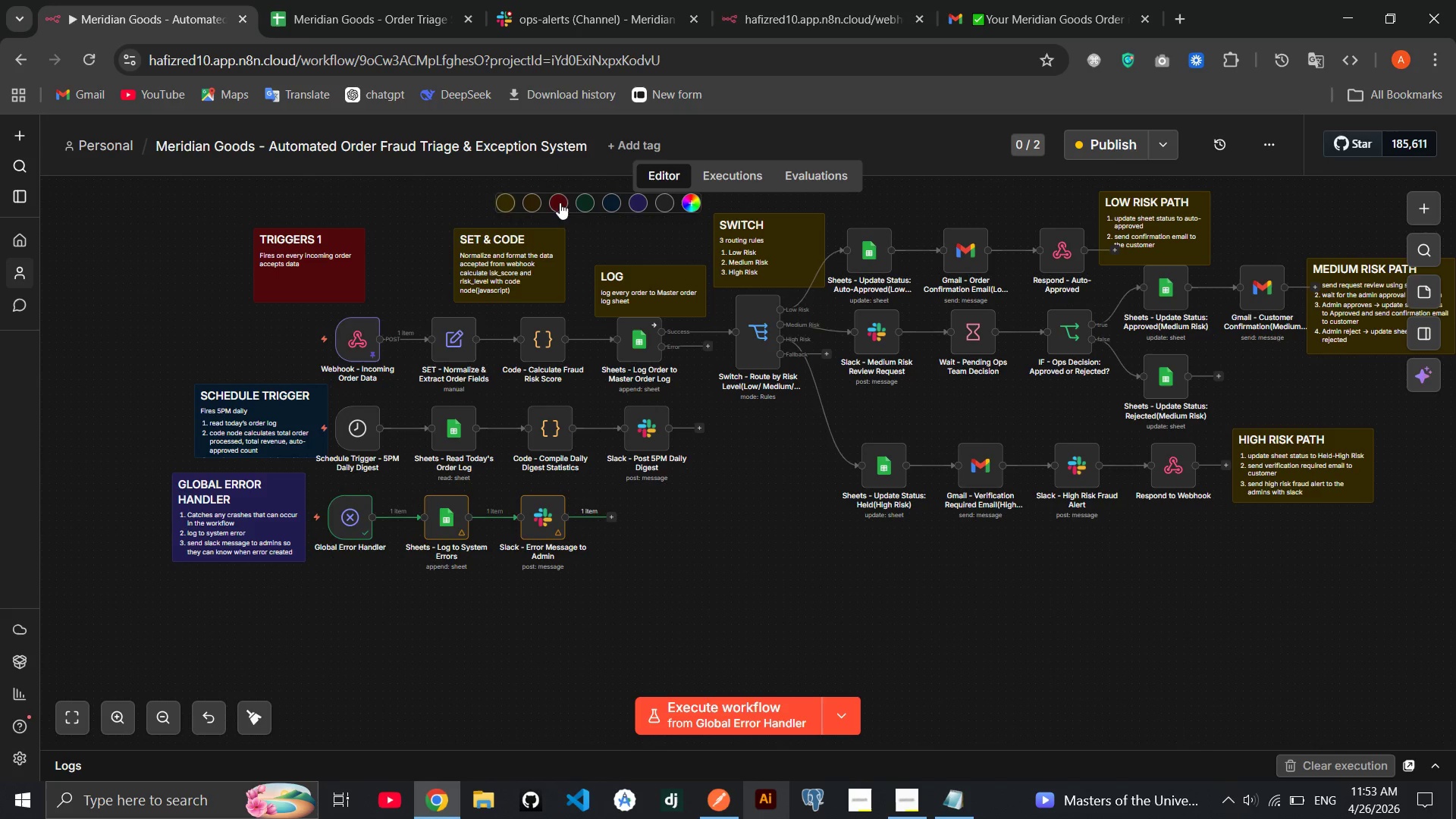 
left_click([578, 202])
 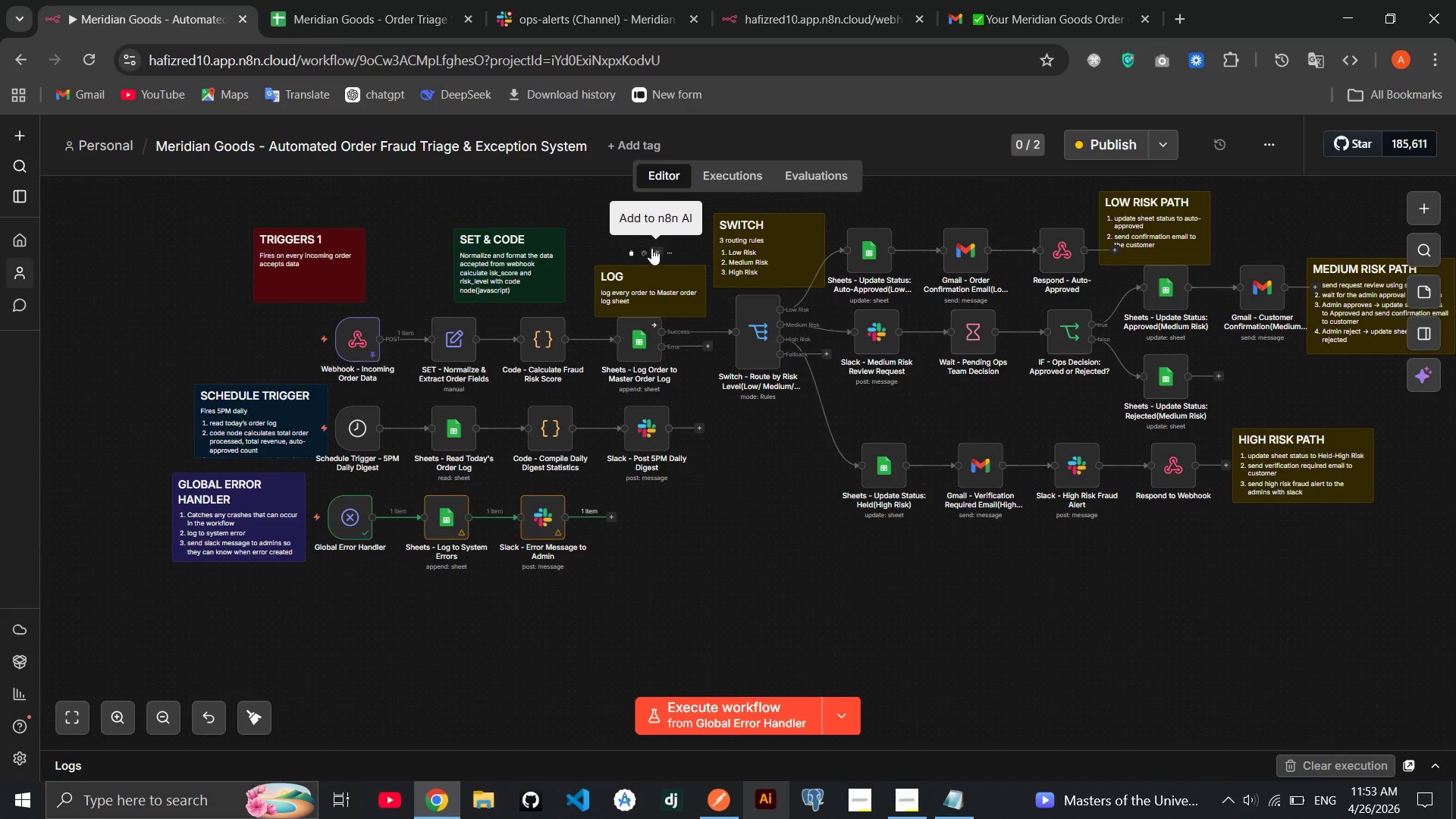 
left_click([648, 248])
 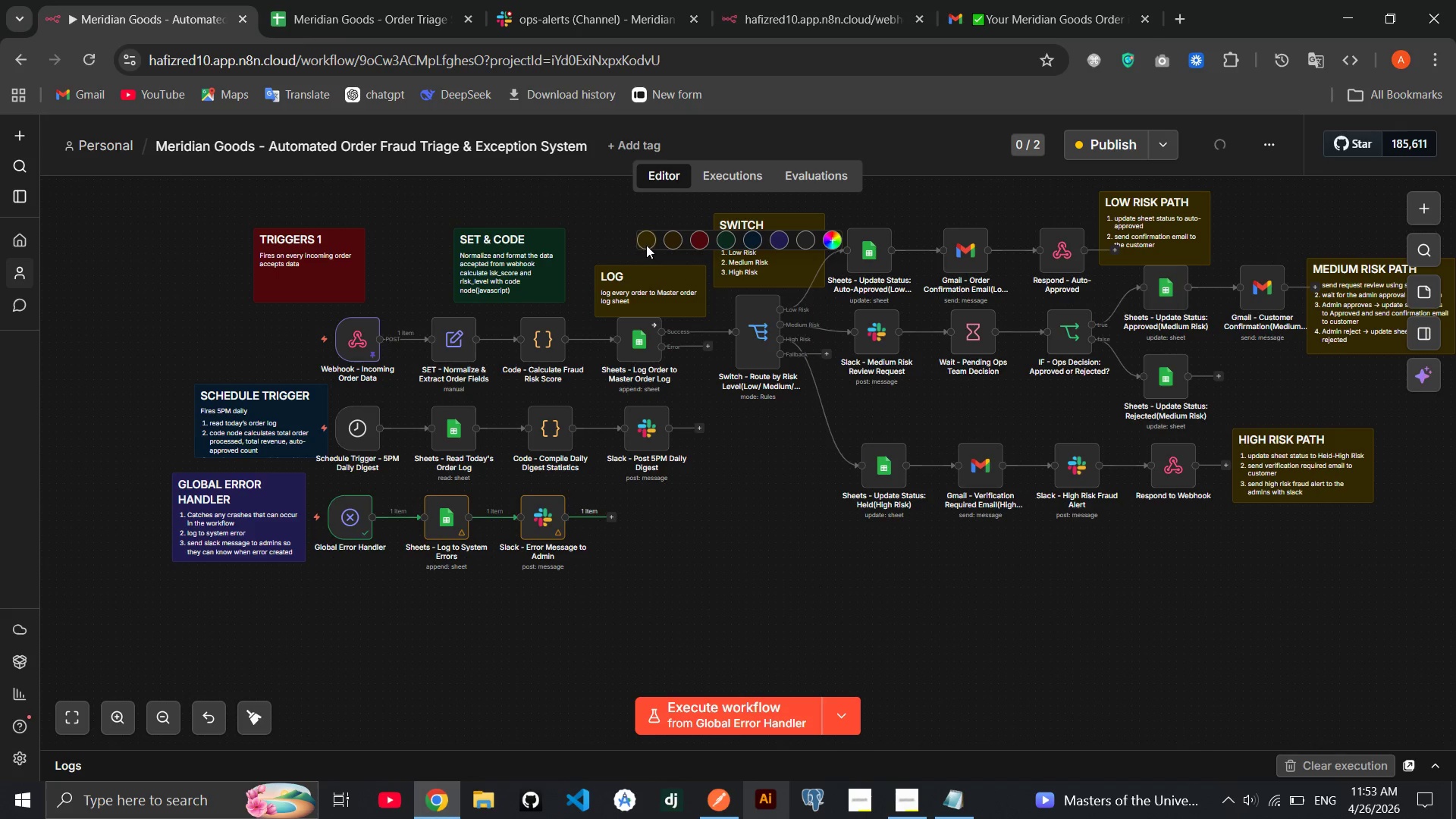 
left_click([645, 243])
 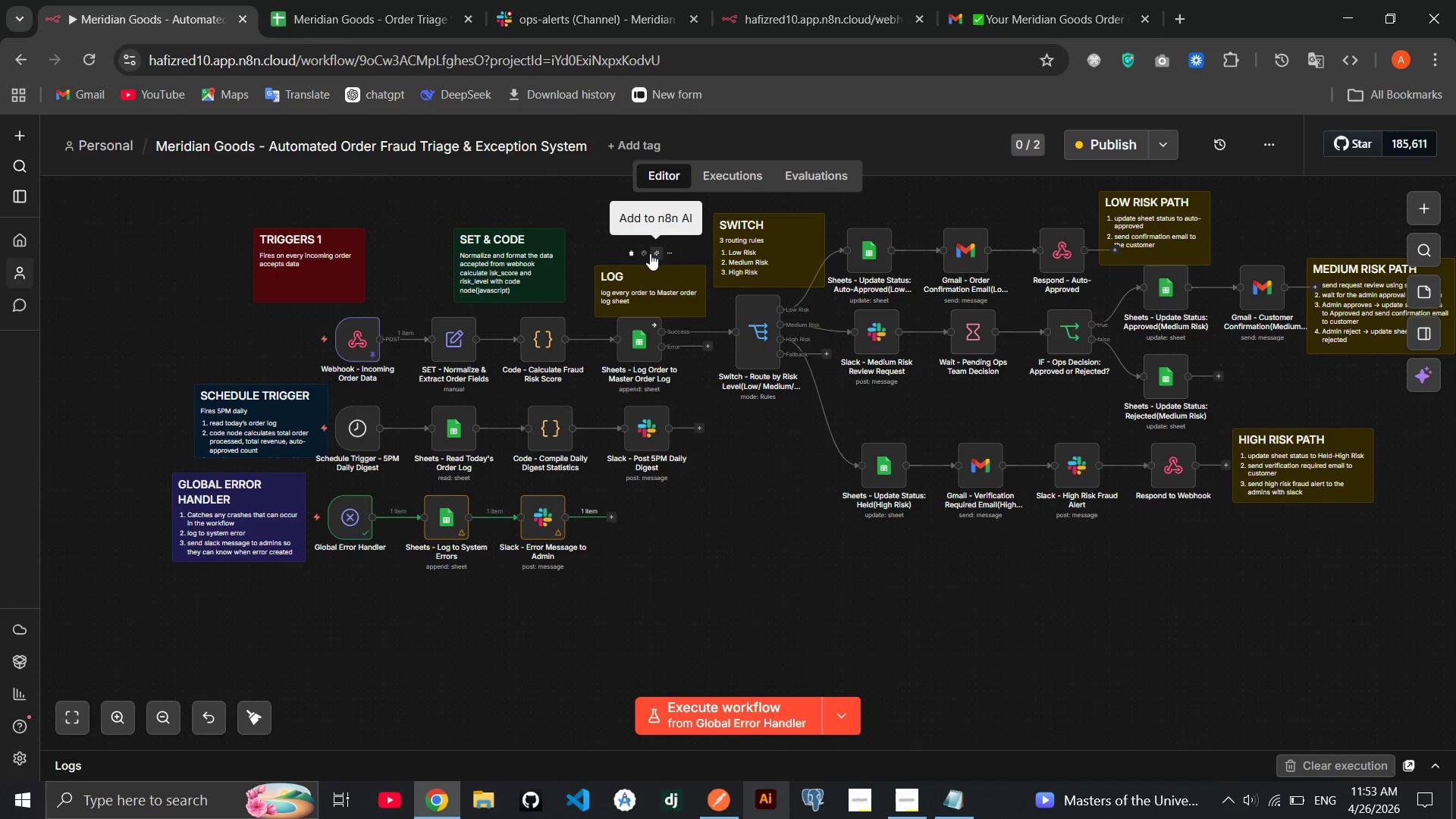 
left_click([645, 252])
 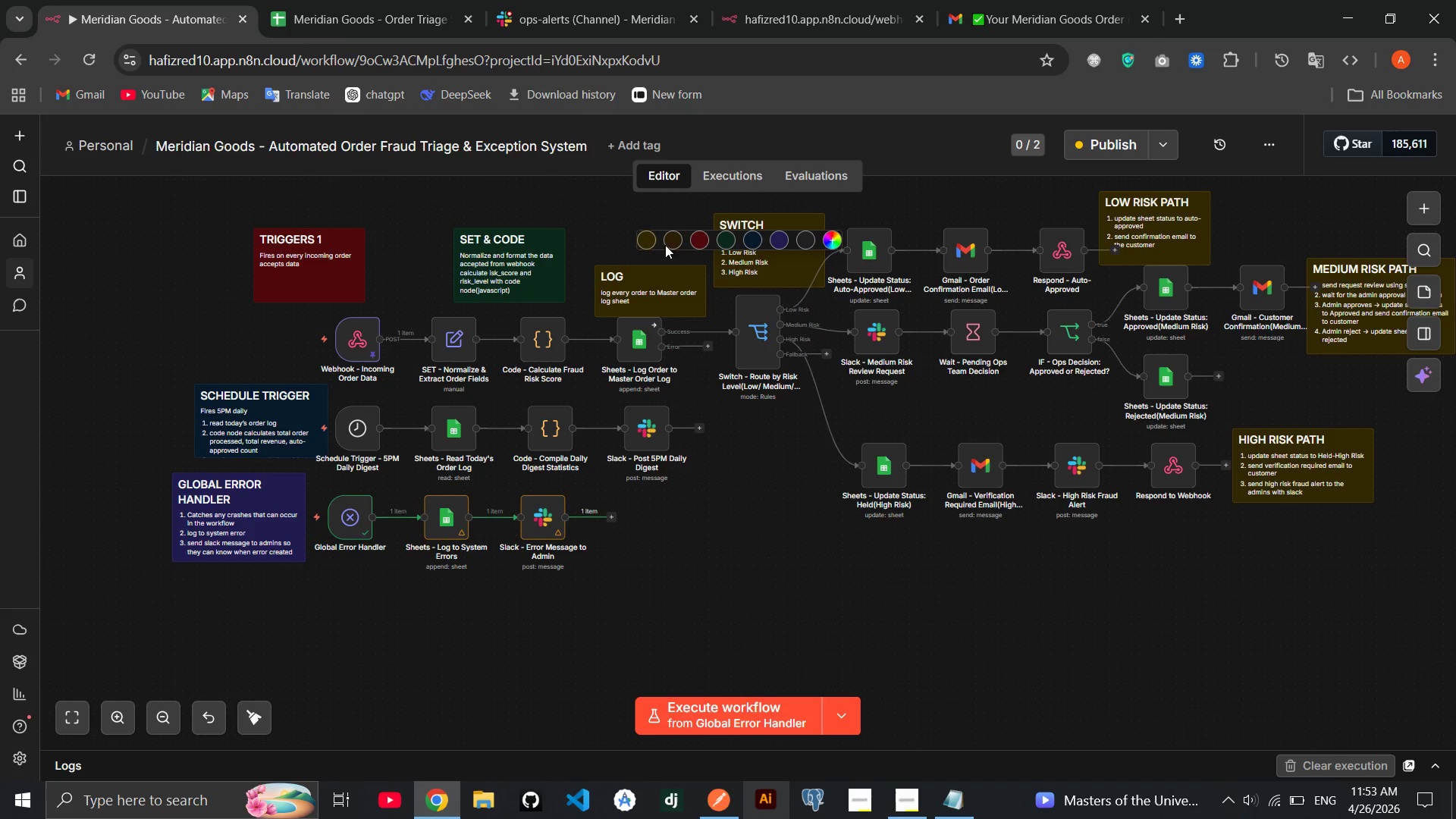 
left_click([669, 244])
 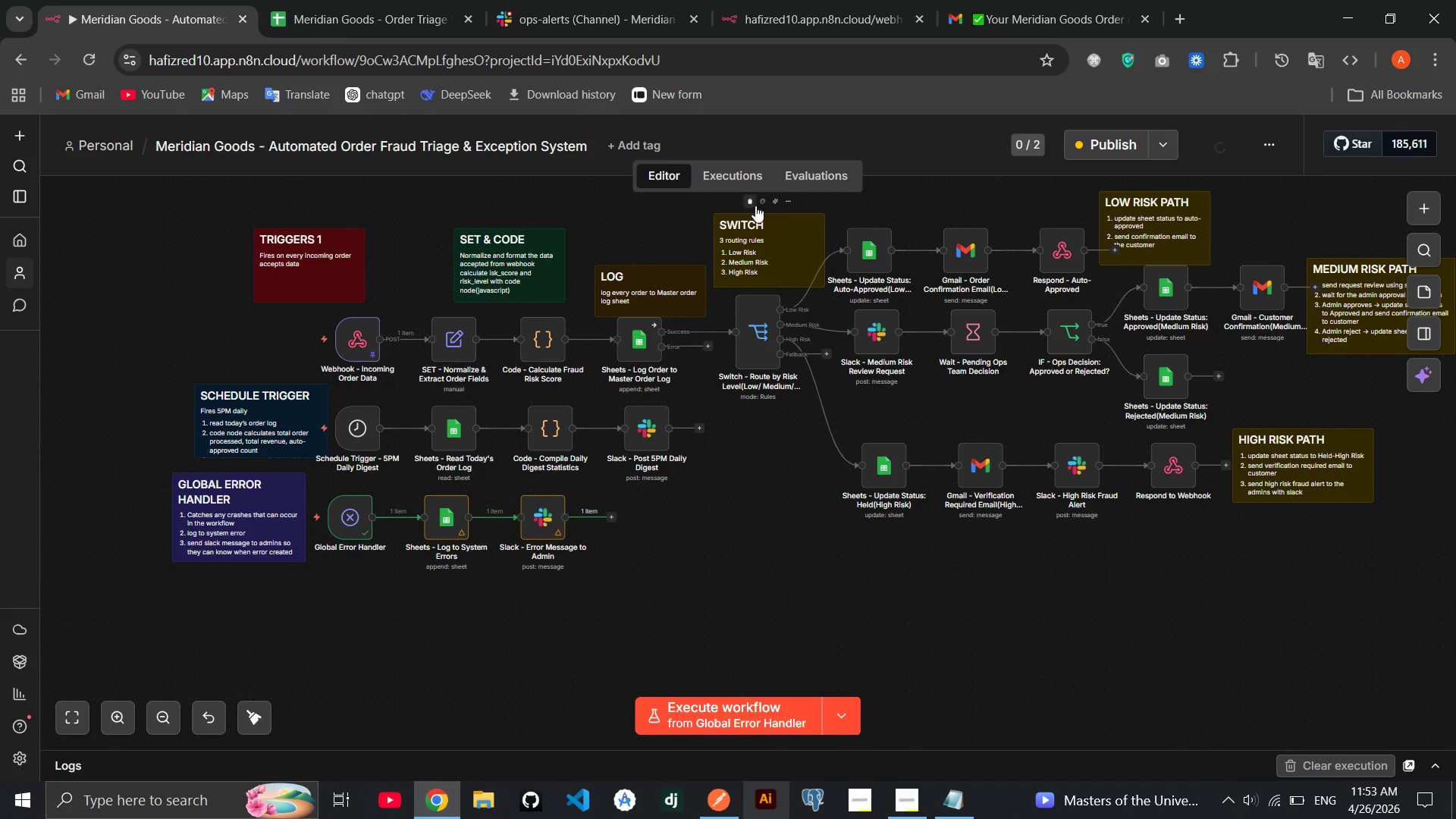 
left_click([760, 204])
 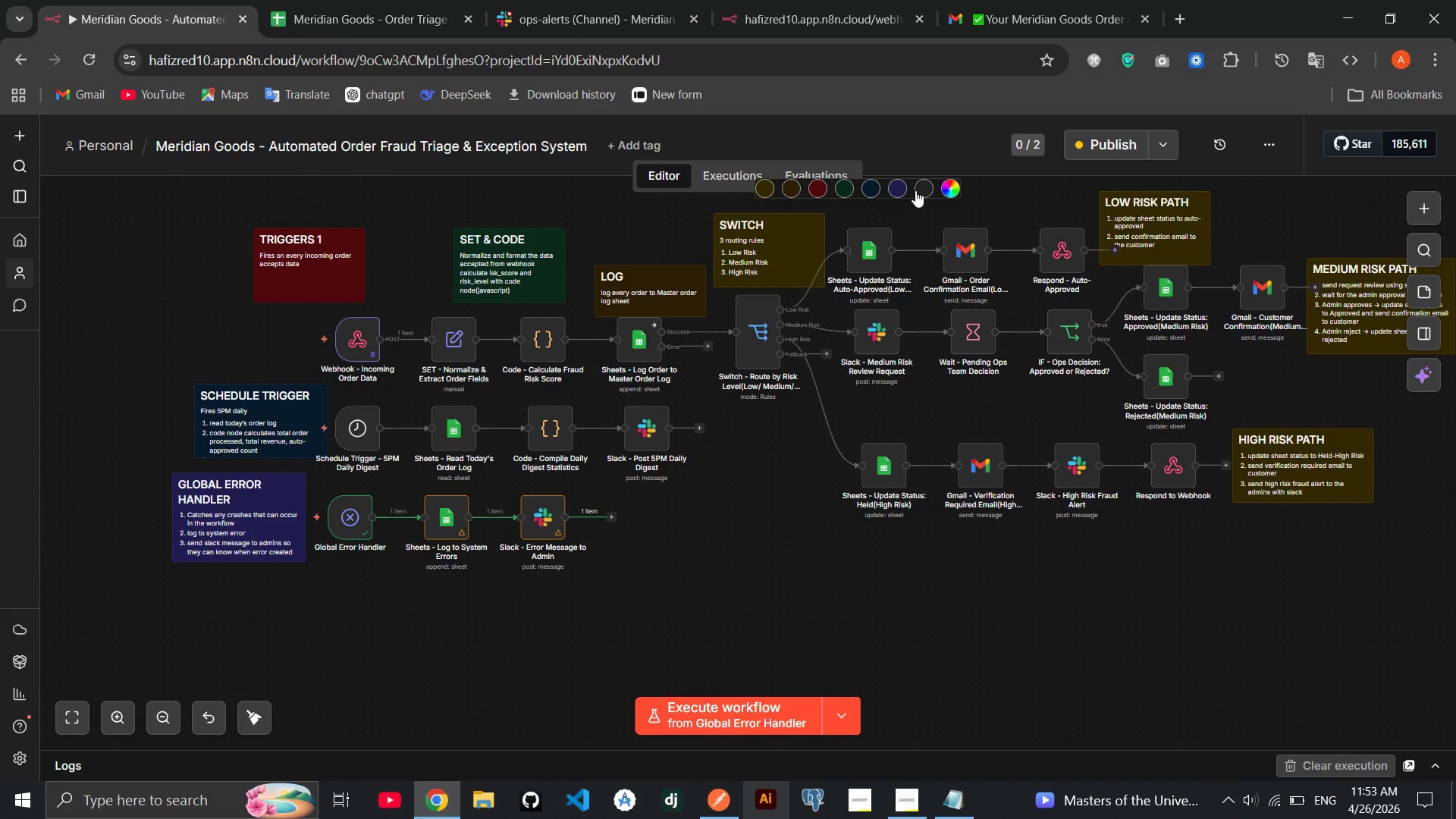 
left_click([918, 191])
 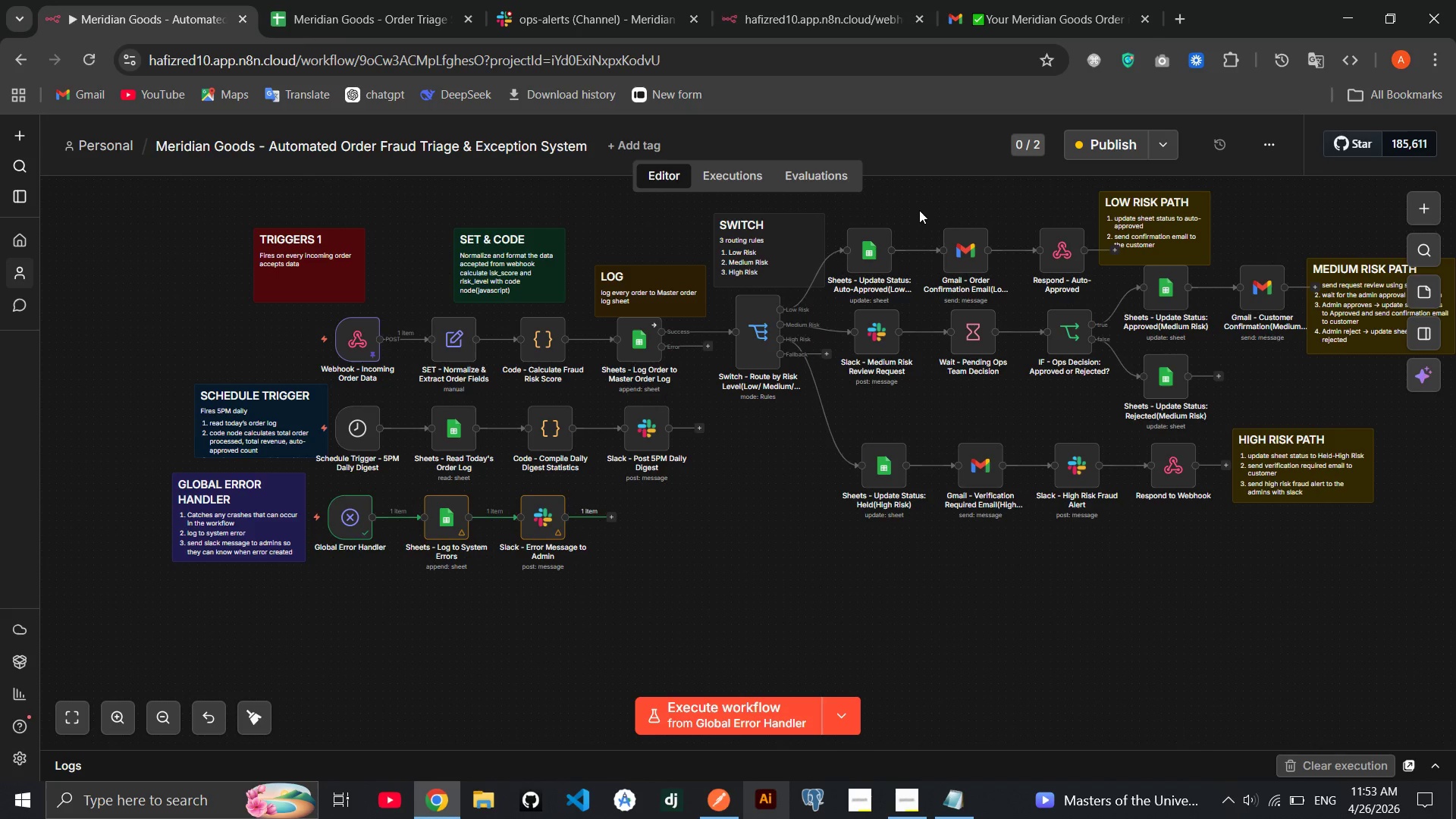 
mouse_move([981, 281])
 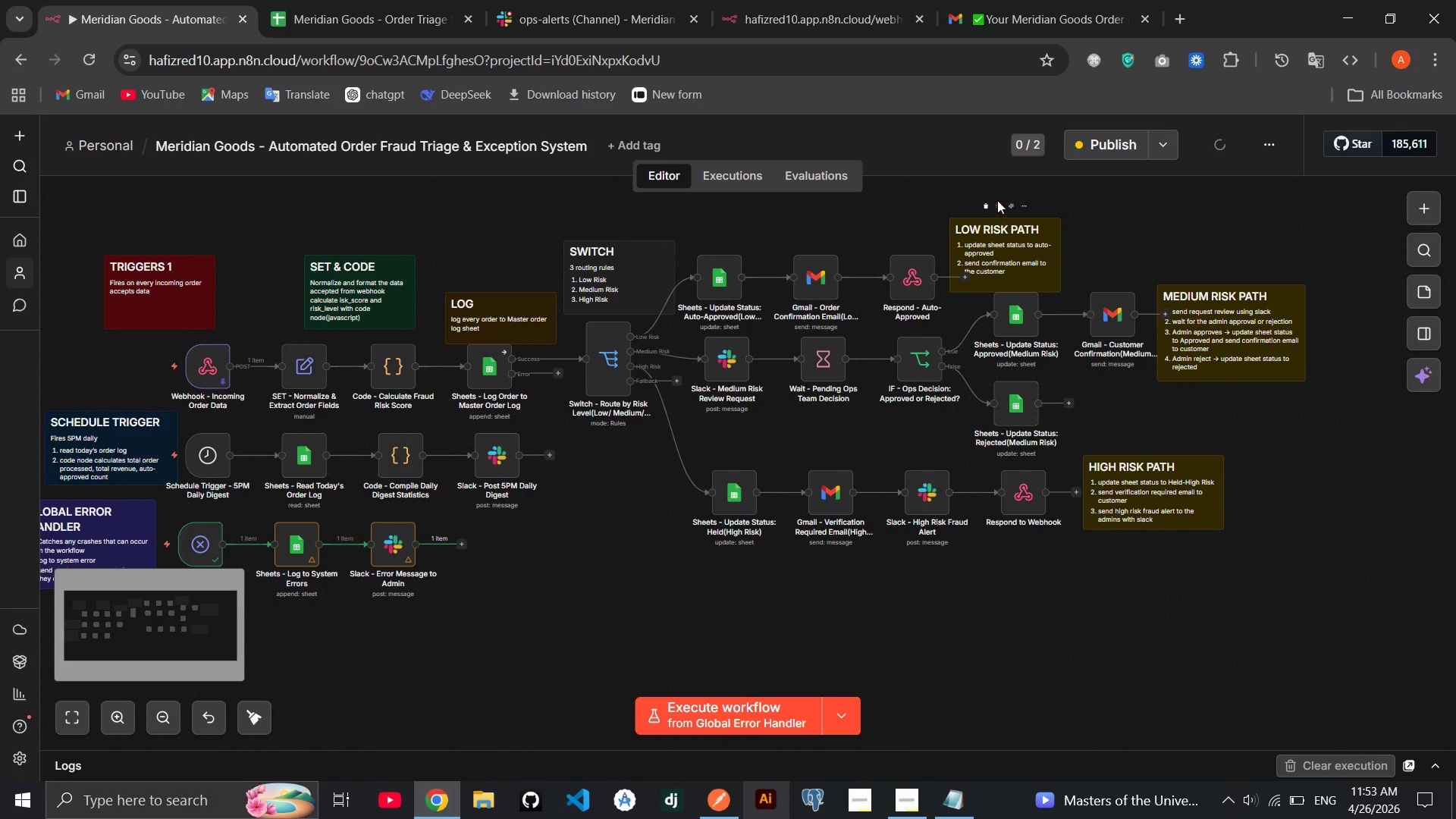 
left_click([997, 200])
 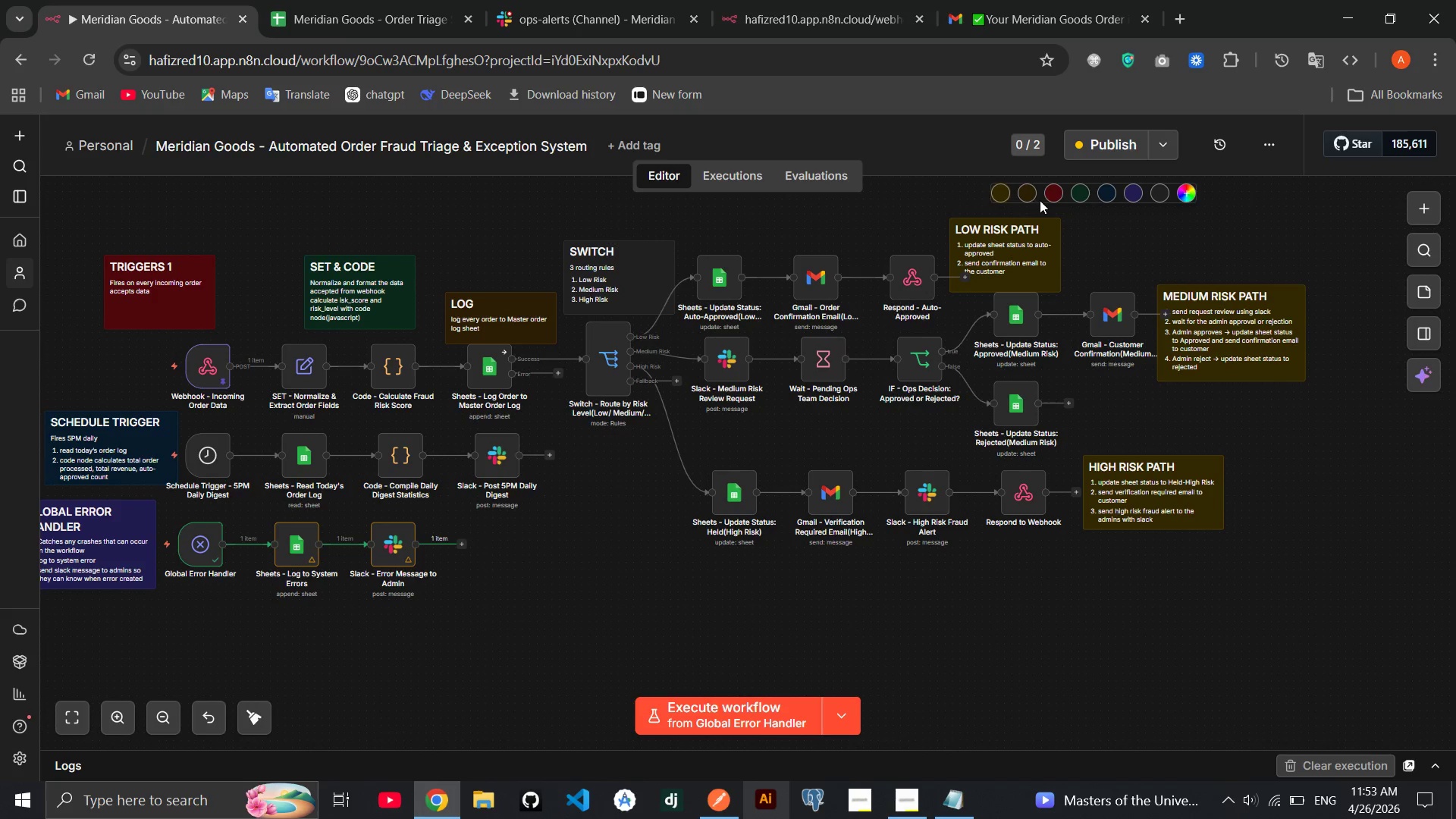 
left_click([1047, 199])
 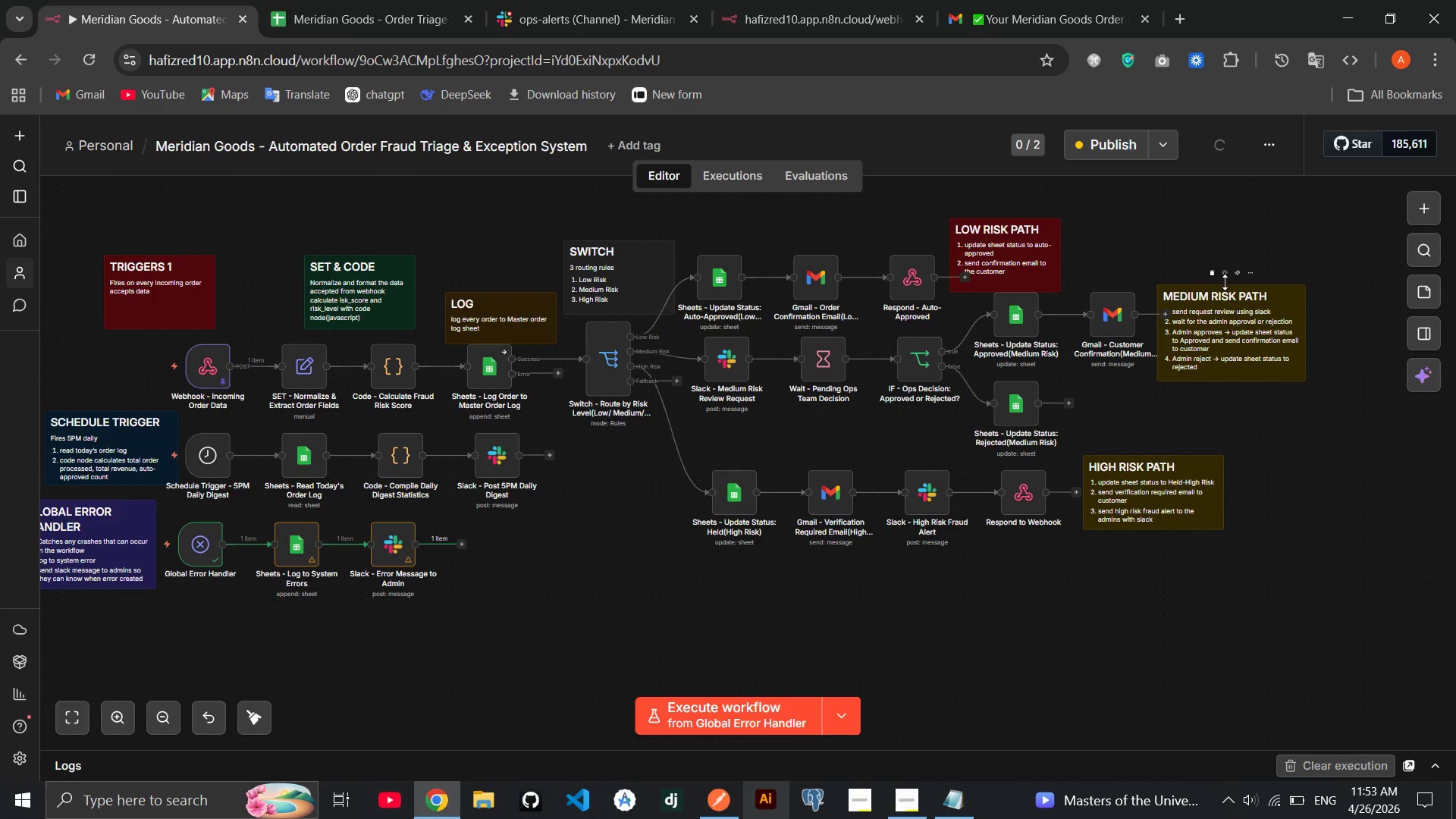 
left_click([1225, 278])
 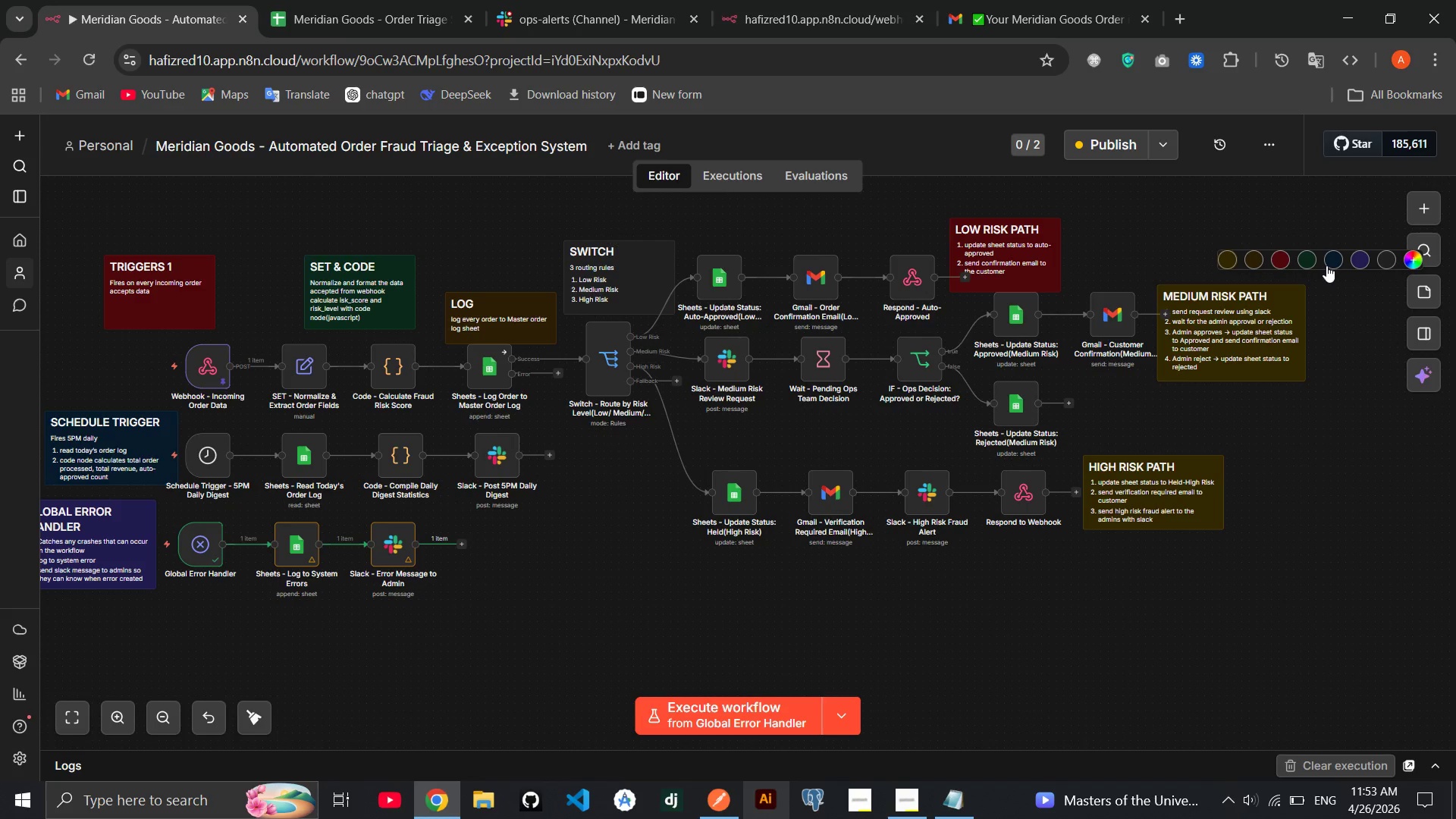 
double_click([1326, 265])
 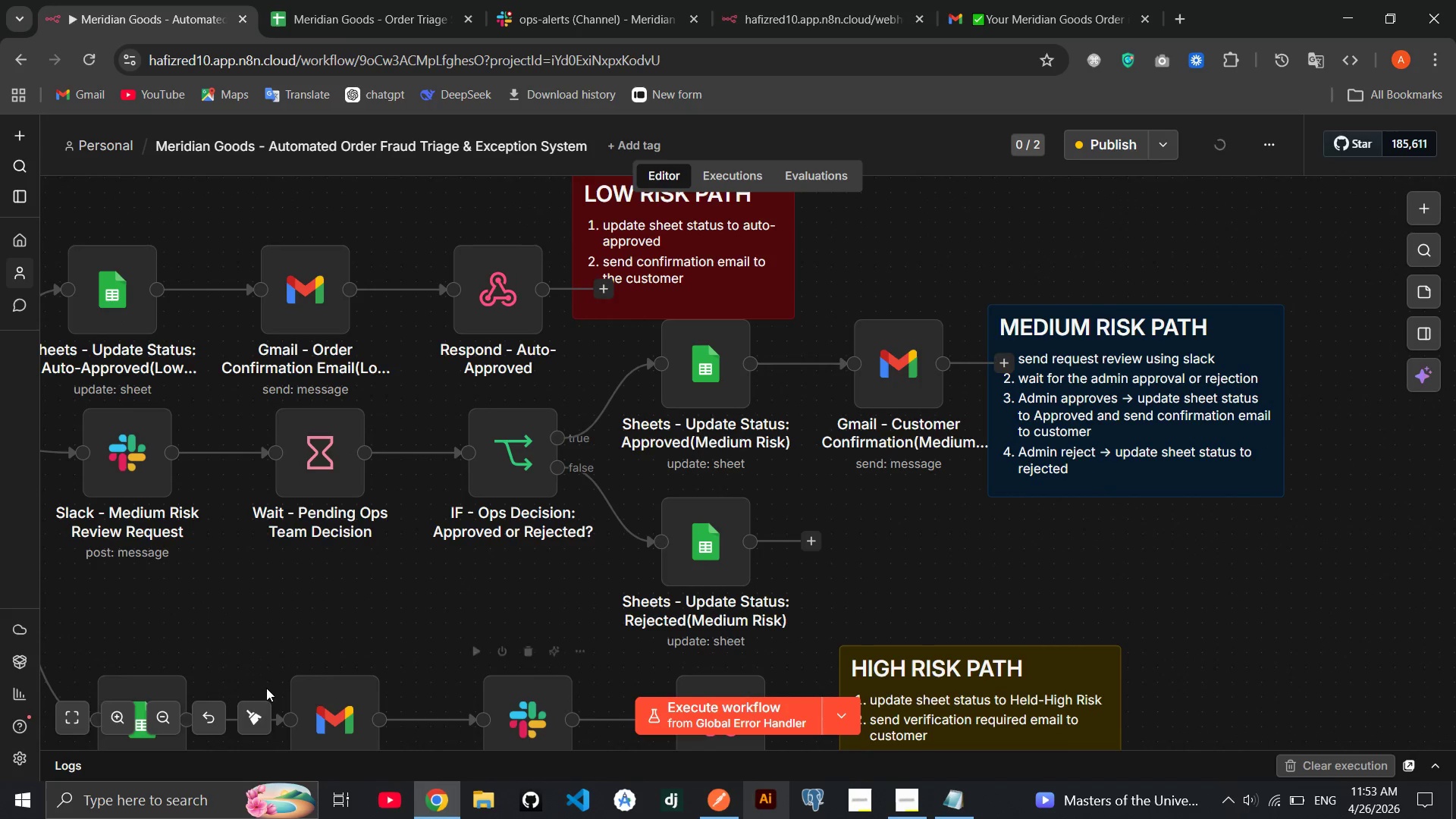 
double_click([175, 713])
 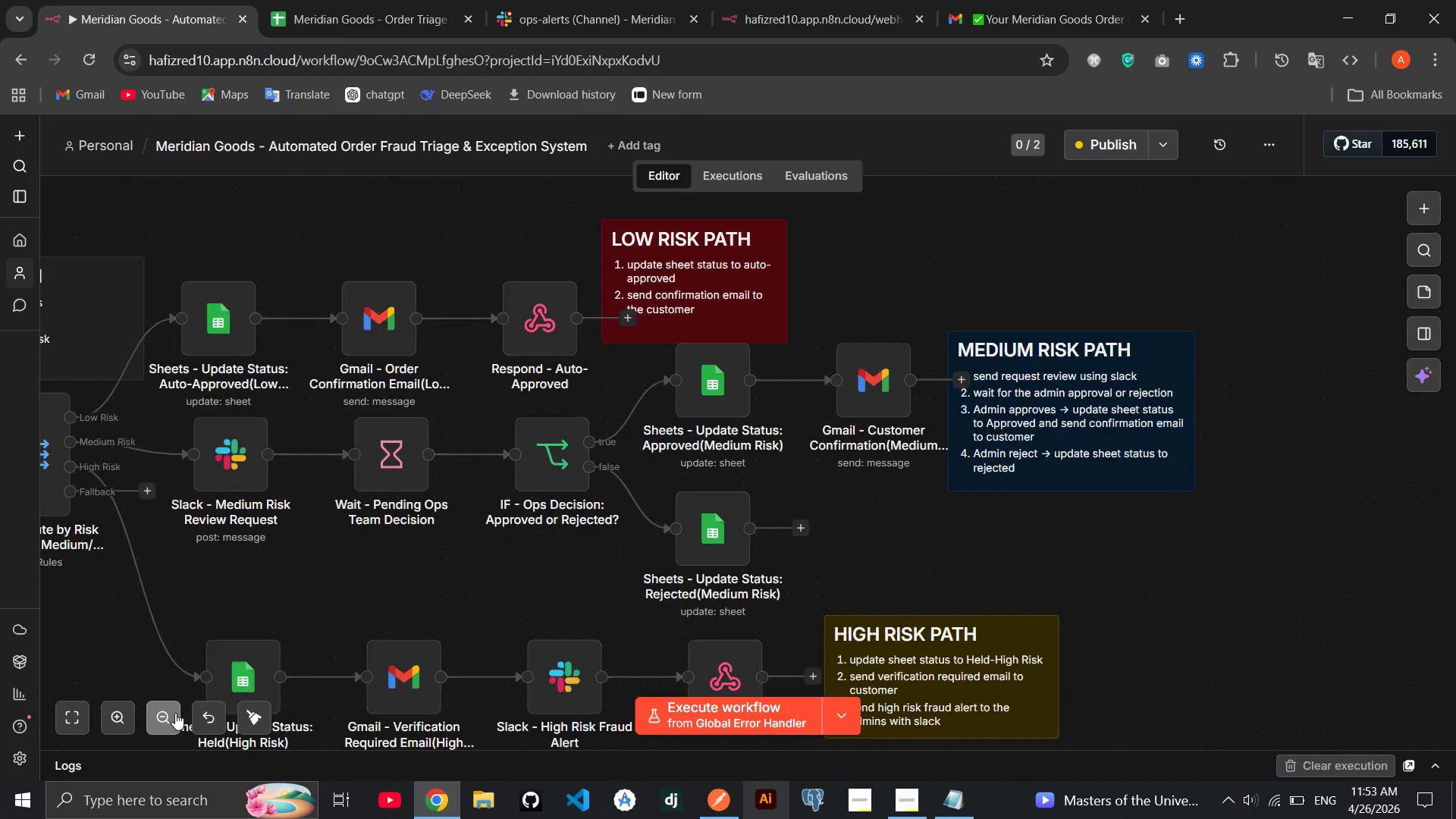 
triple_click([175, 713])
 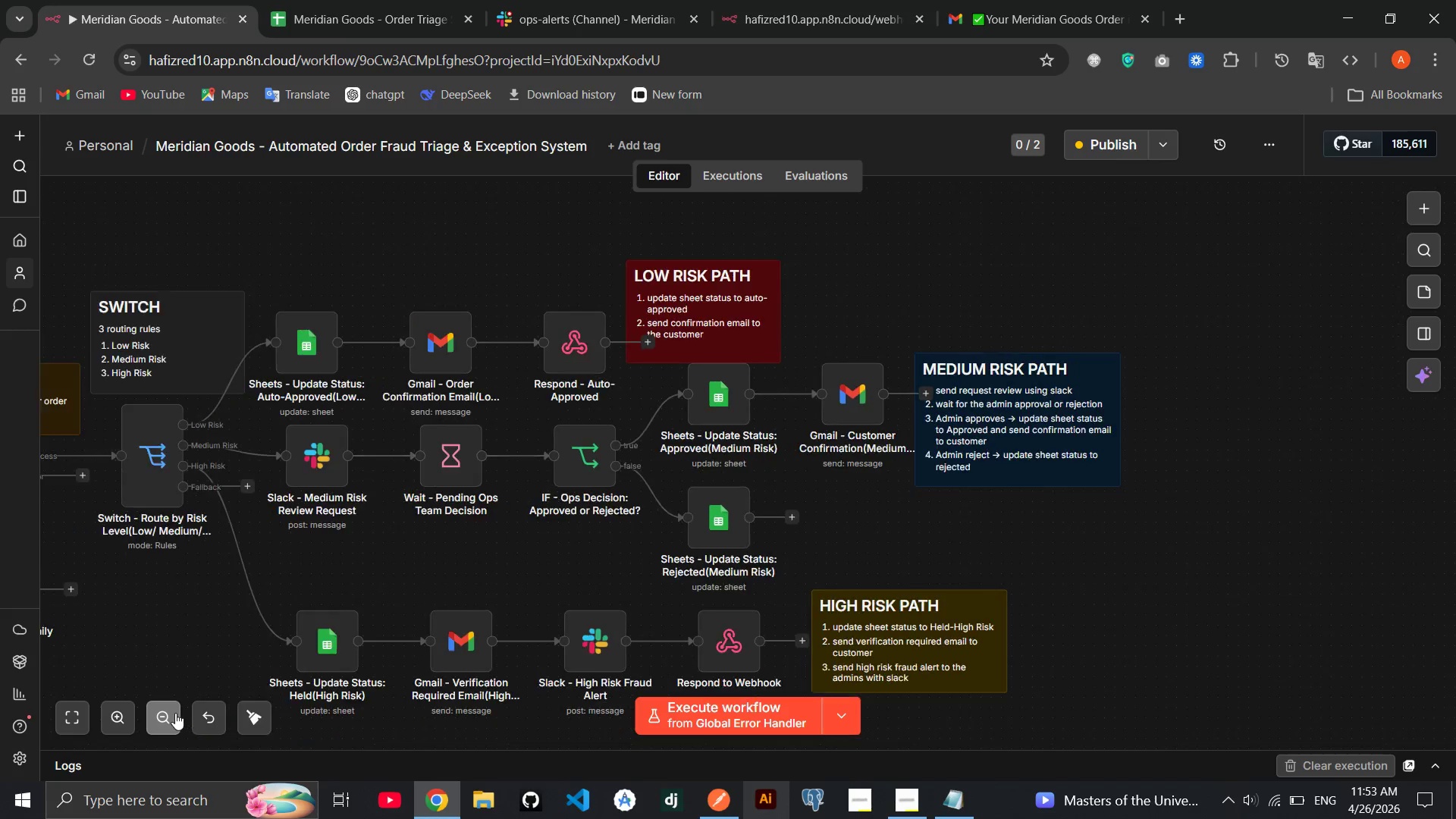 
triple_click([175, 713])
 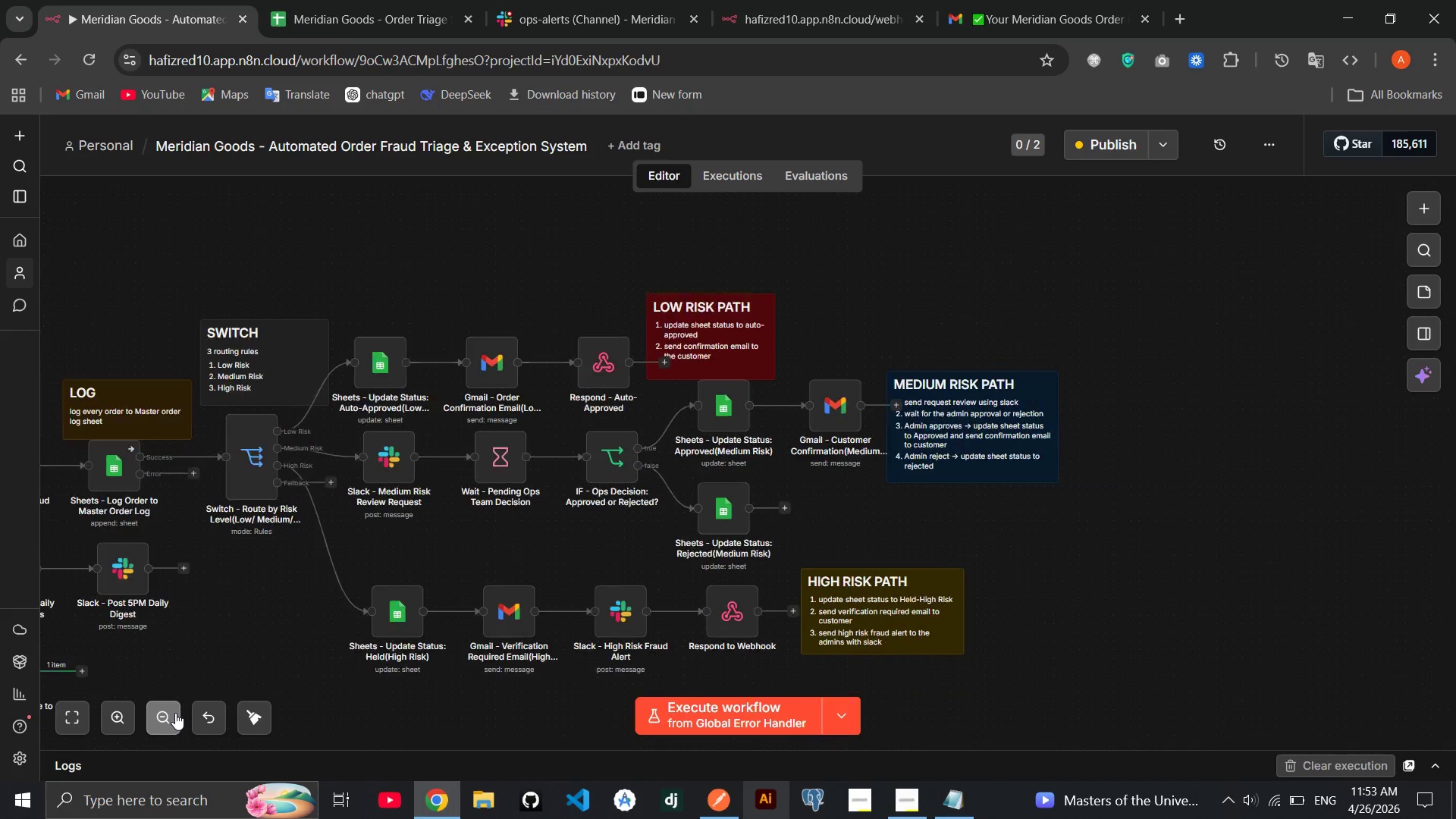 
triple_click([175, 713])
 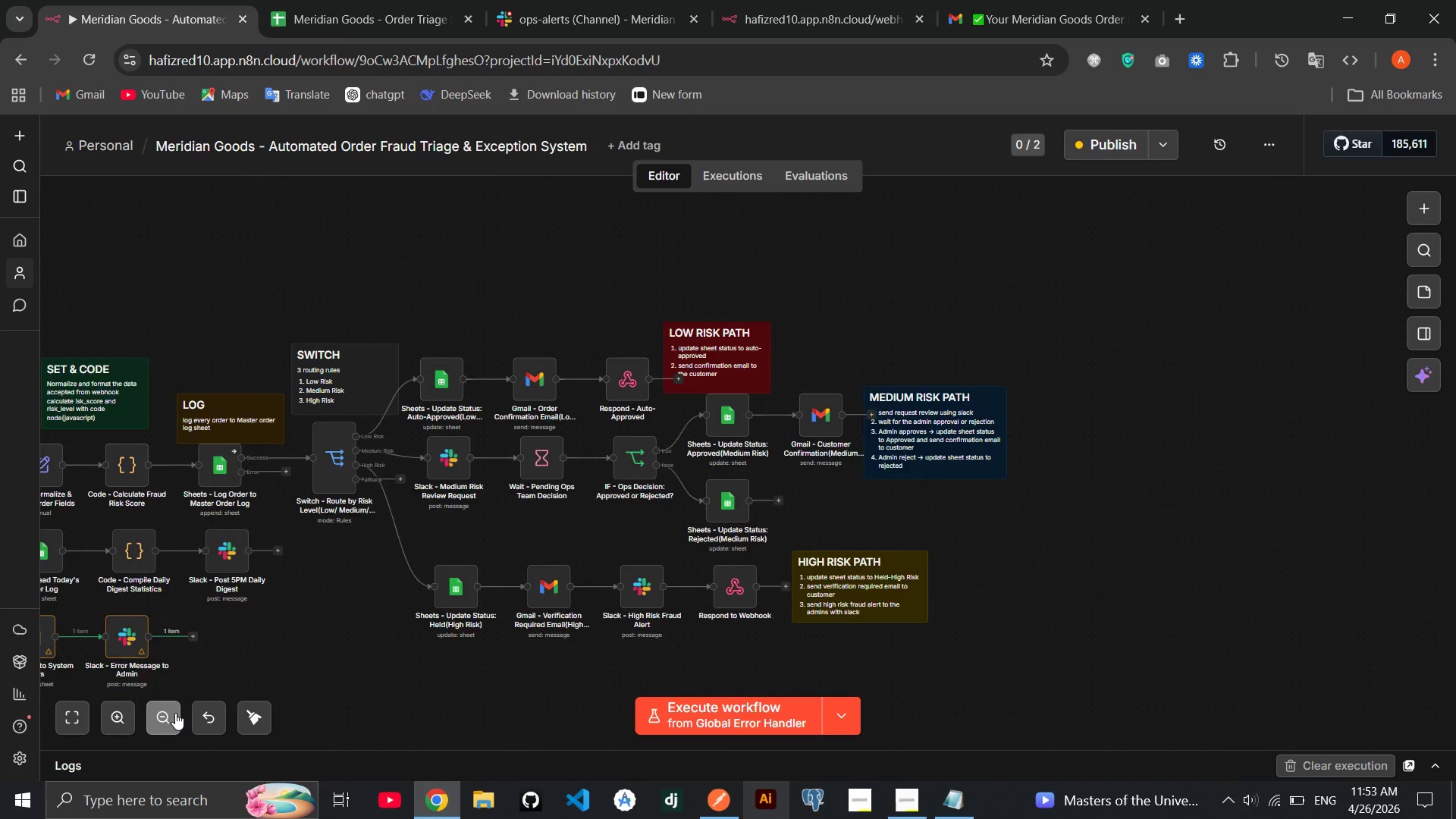 
triple_click([175, 713])
 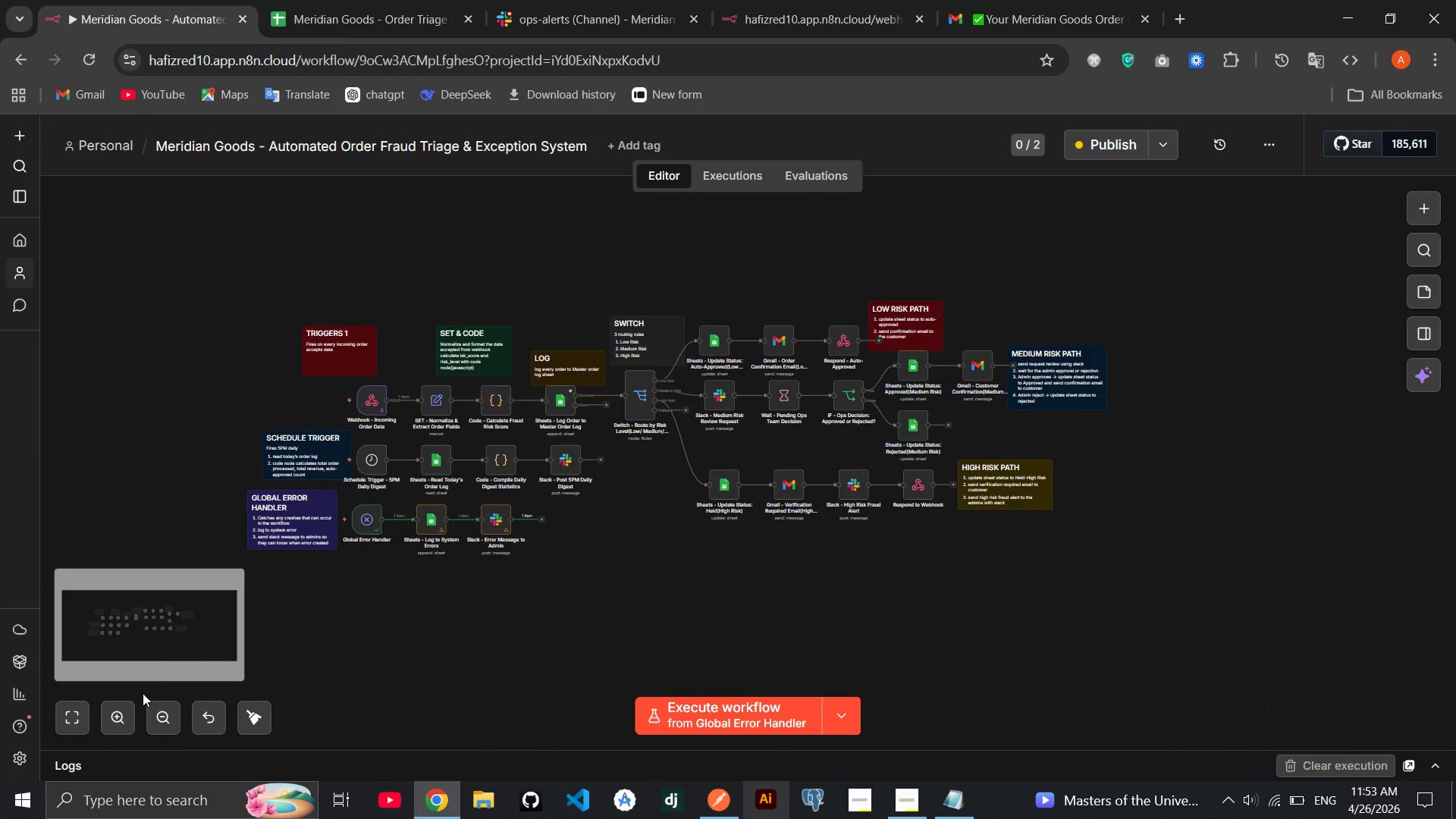 
double_click([124, 718])
 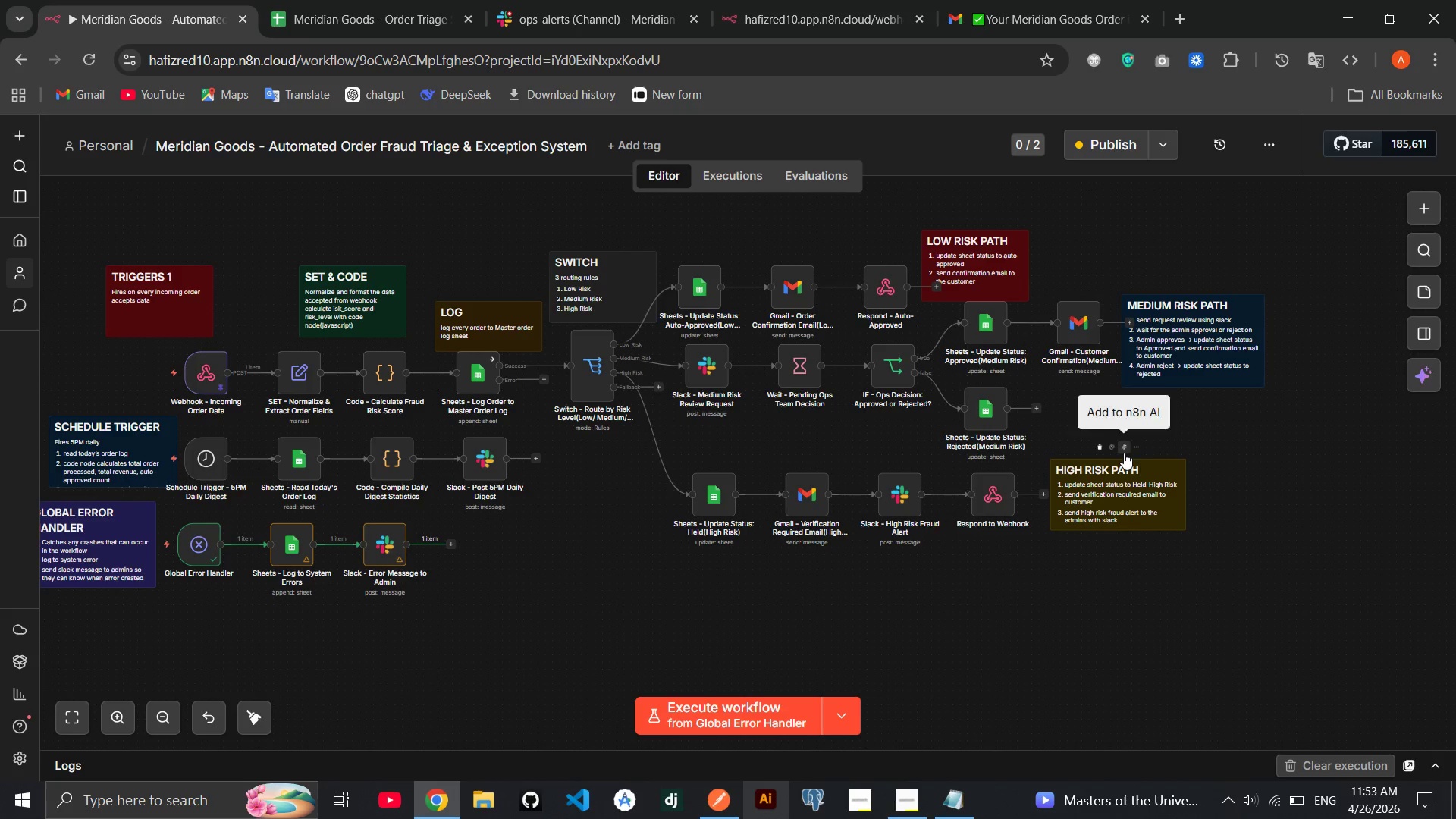 
left_click([1112, 447])
 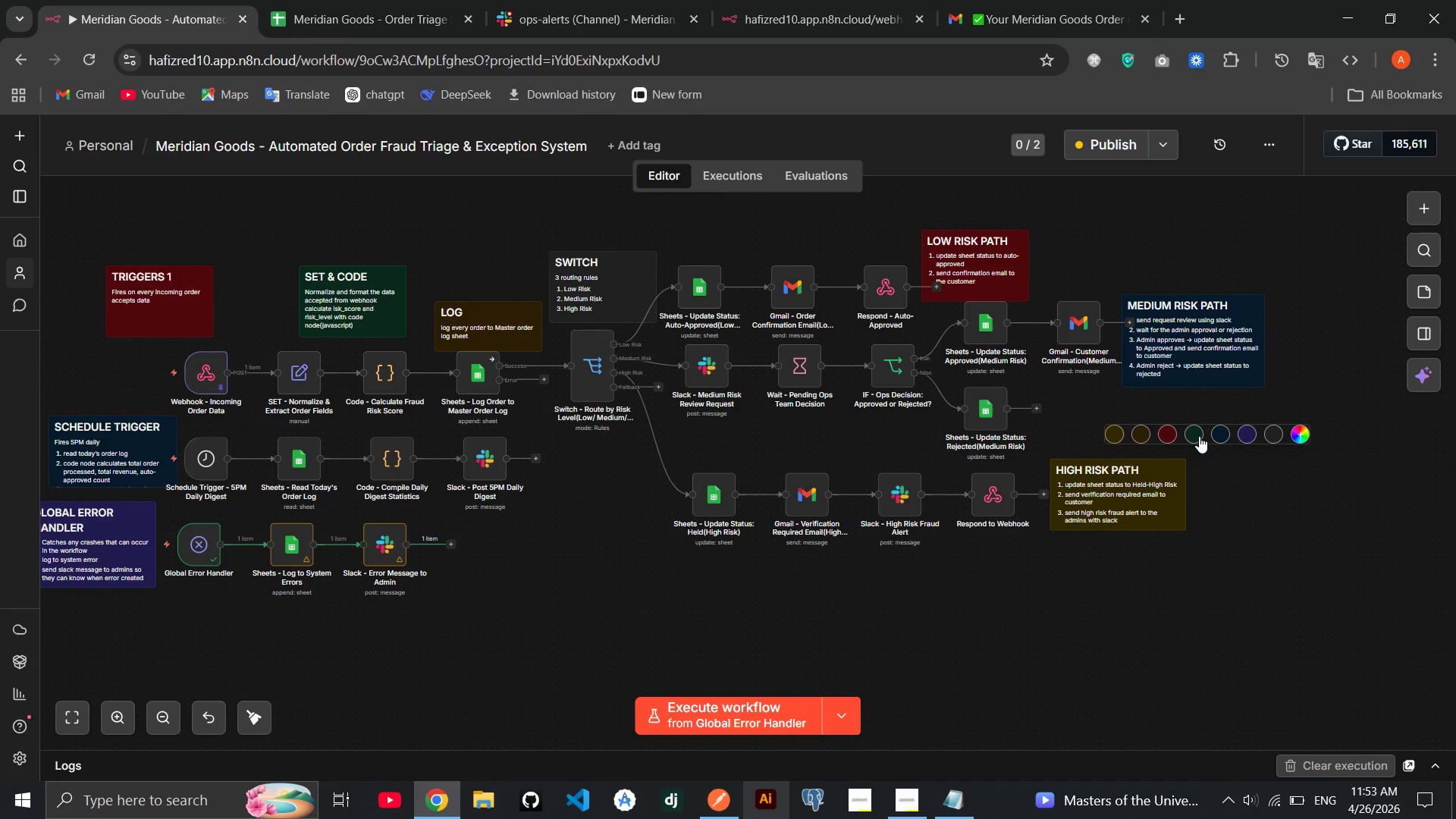 
left_click([1199, 436])
 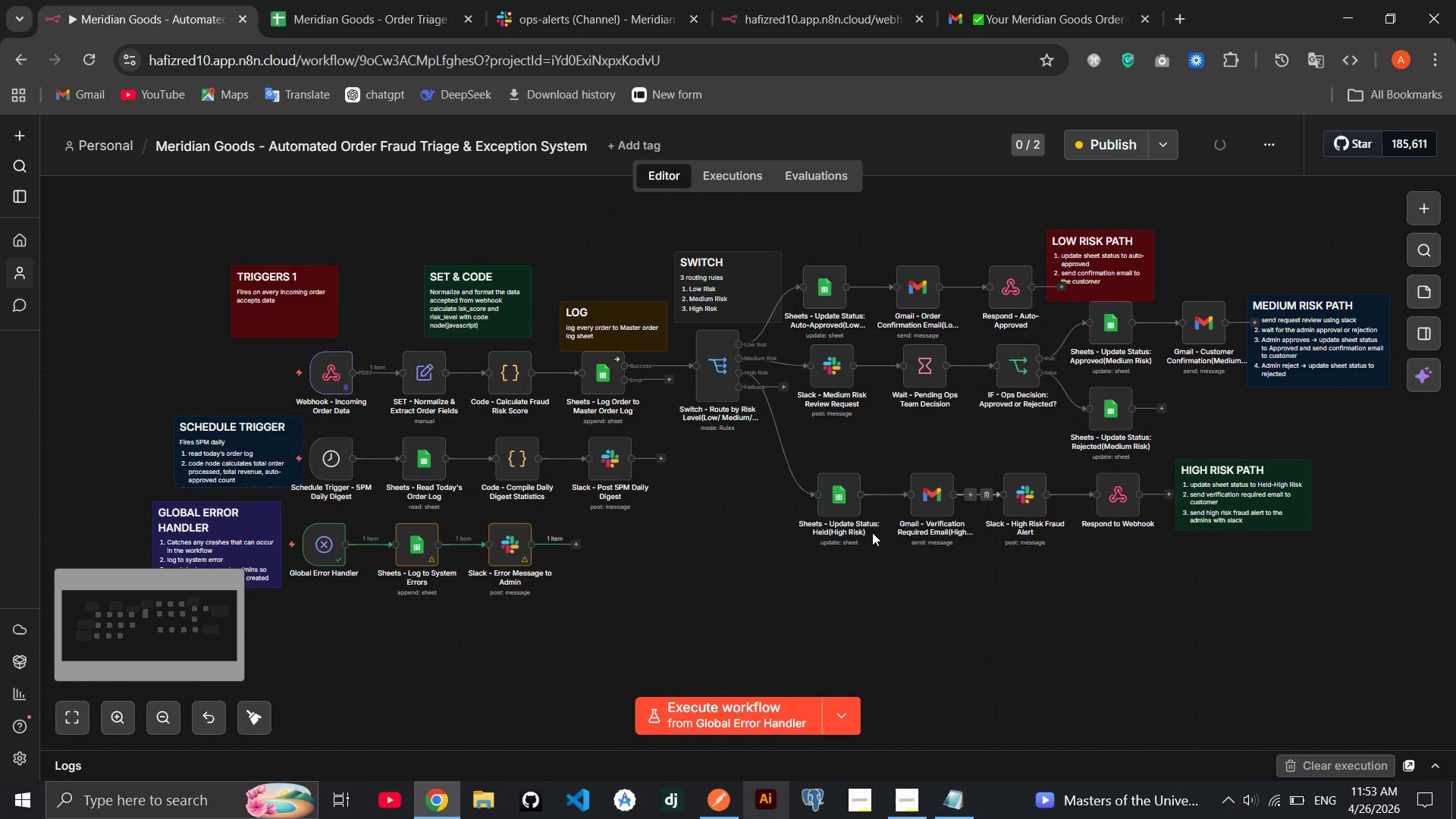 
left_click([843, 726])
 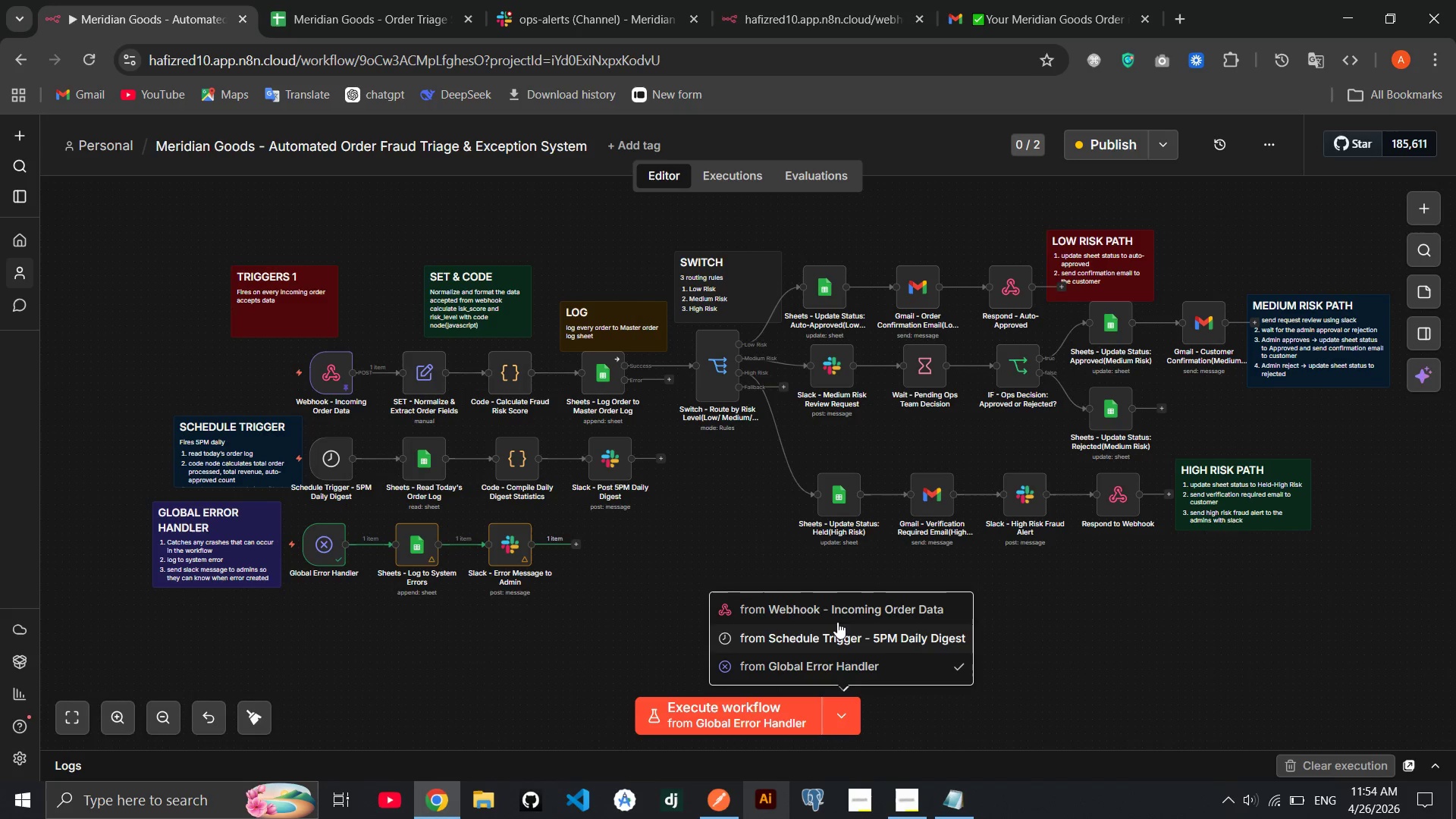 